 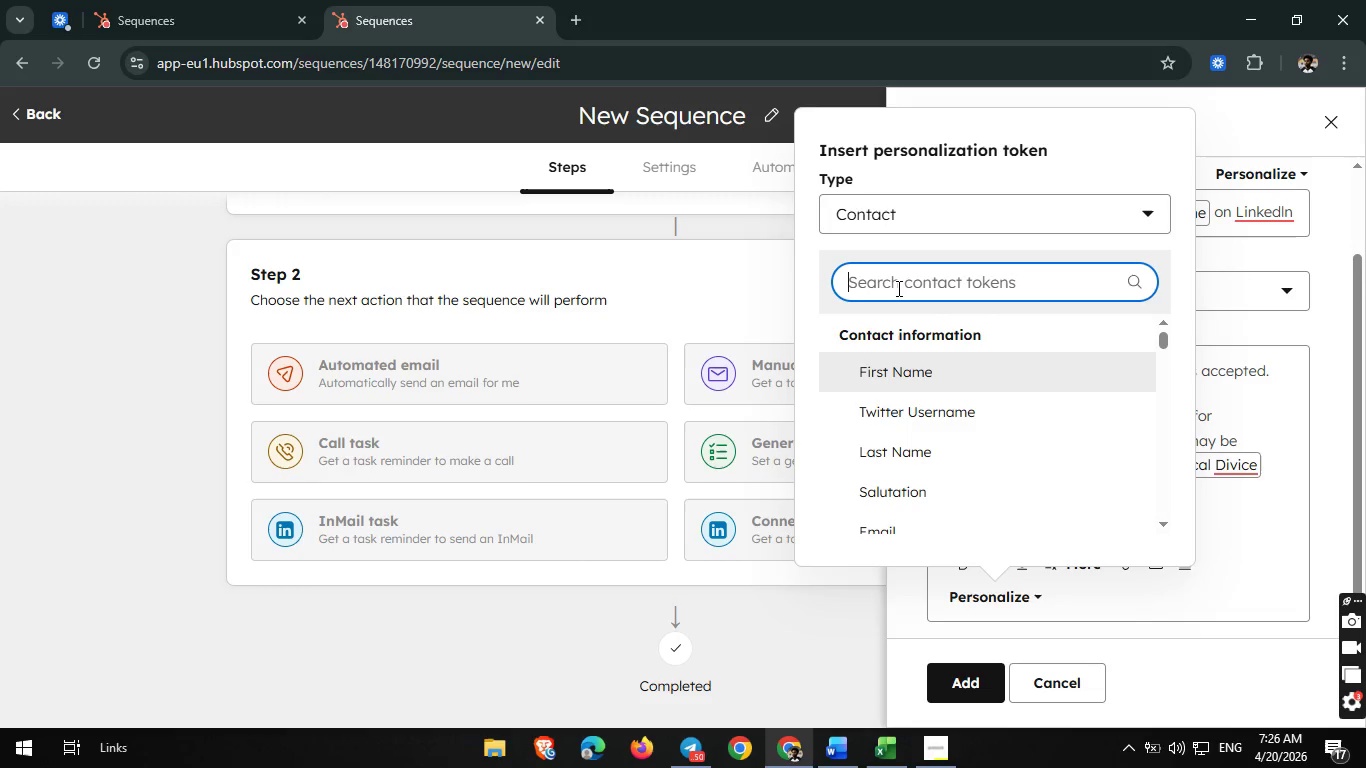 
type(ins)
 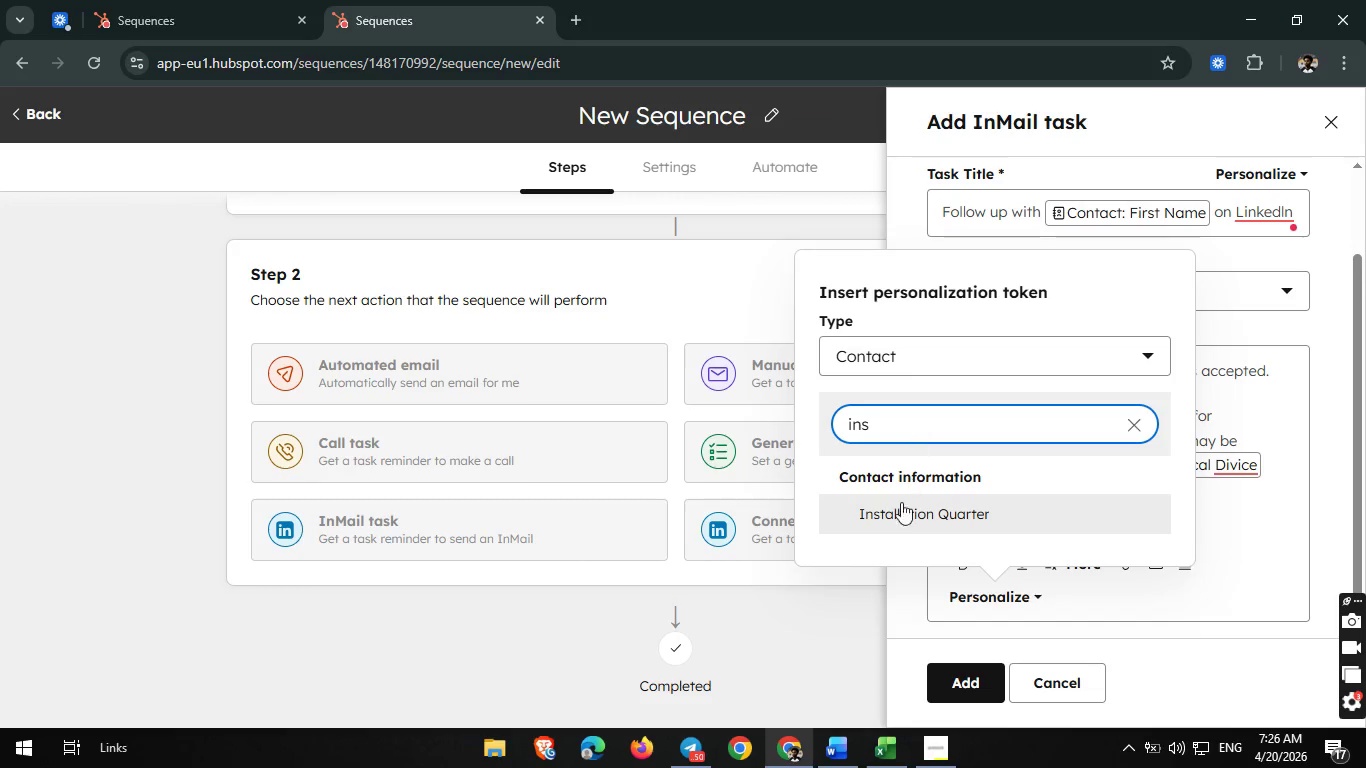 
left_click([898, 517])
 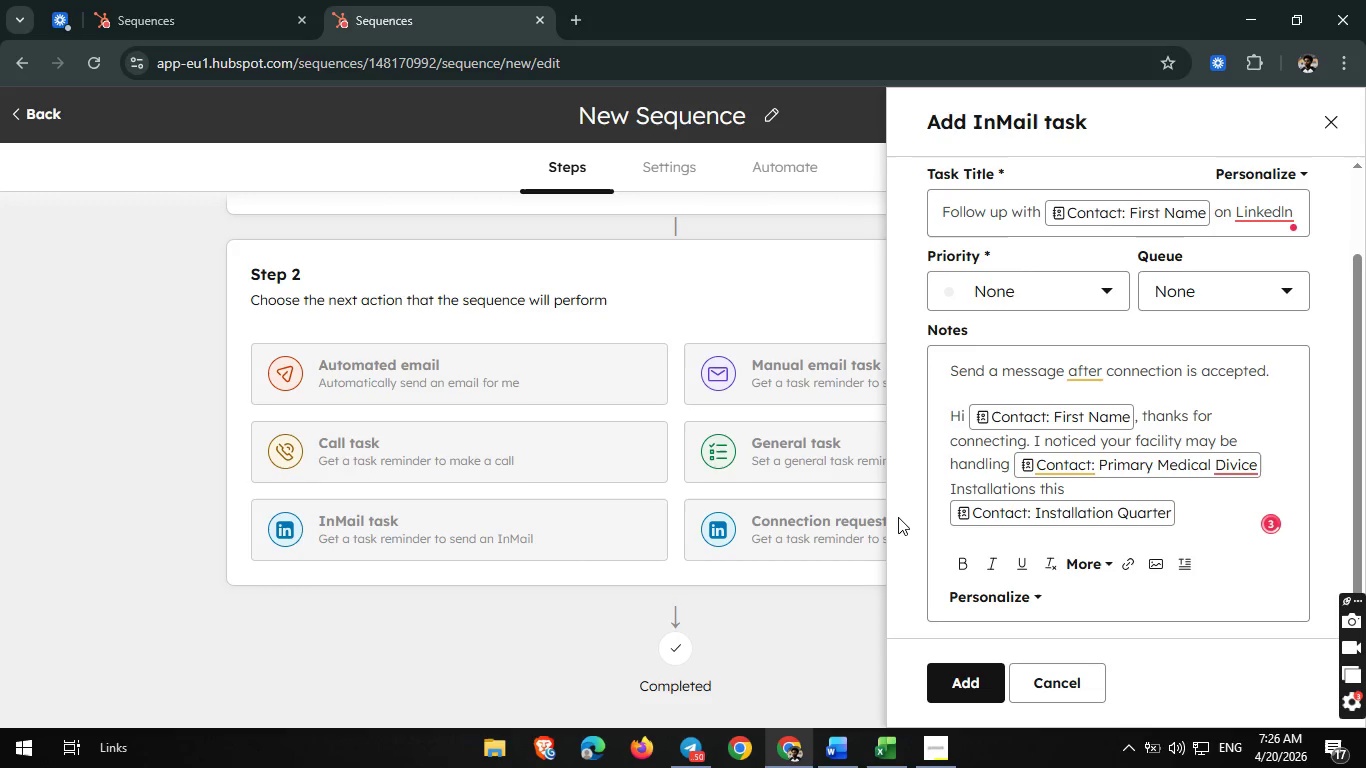 
wait(7.47)
 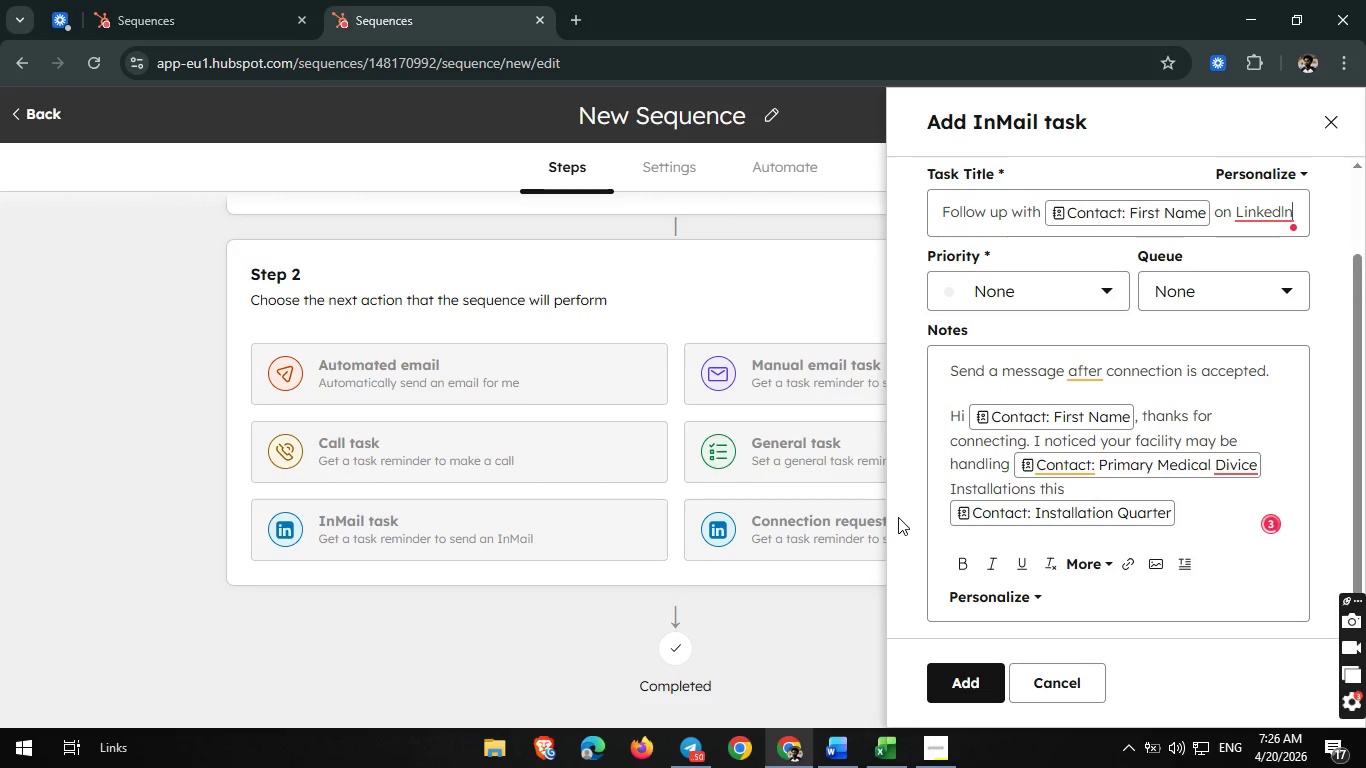 
left_click([1186, 512])
 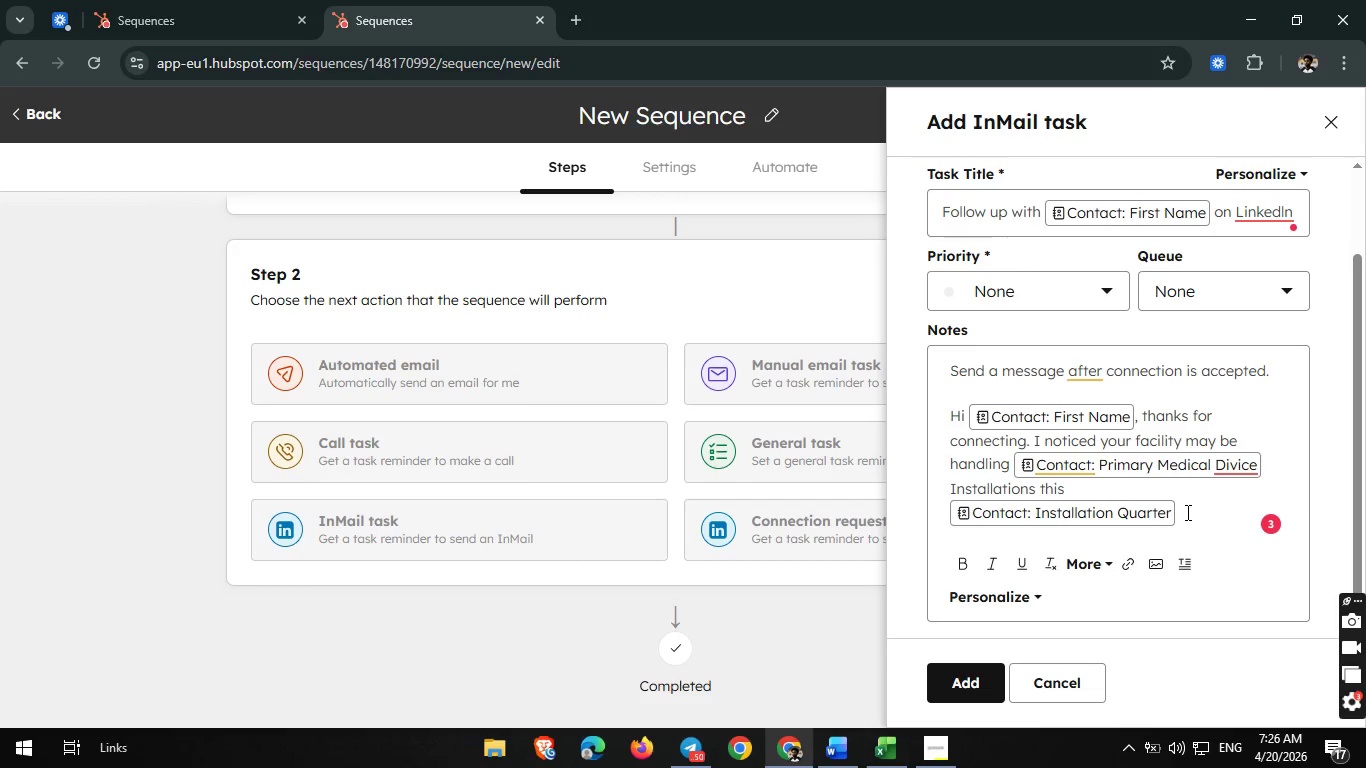 
key(Period)
 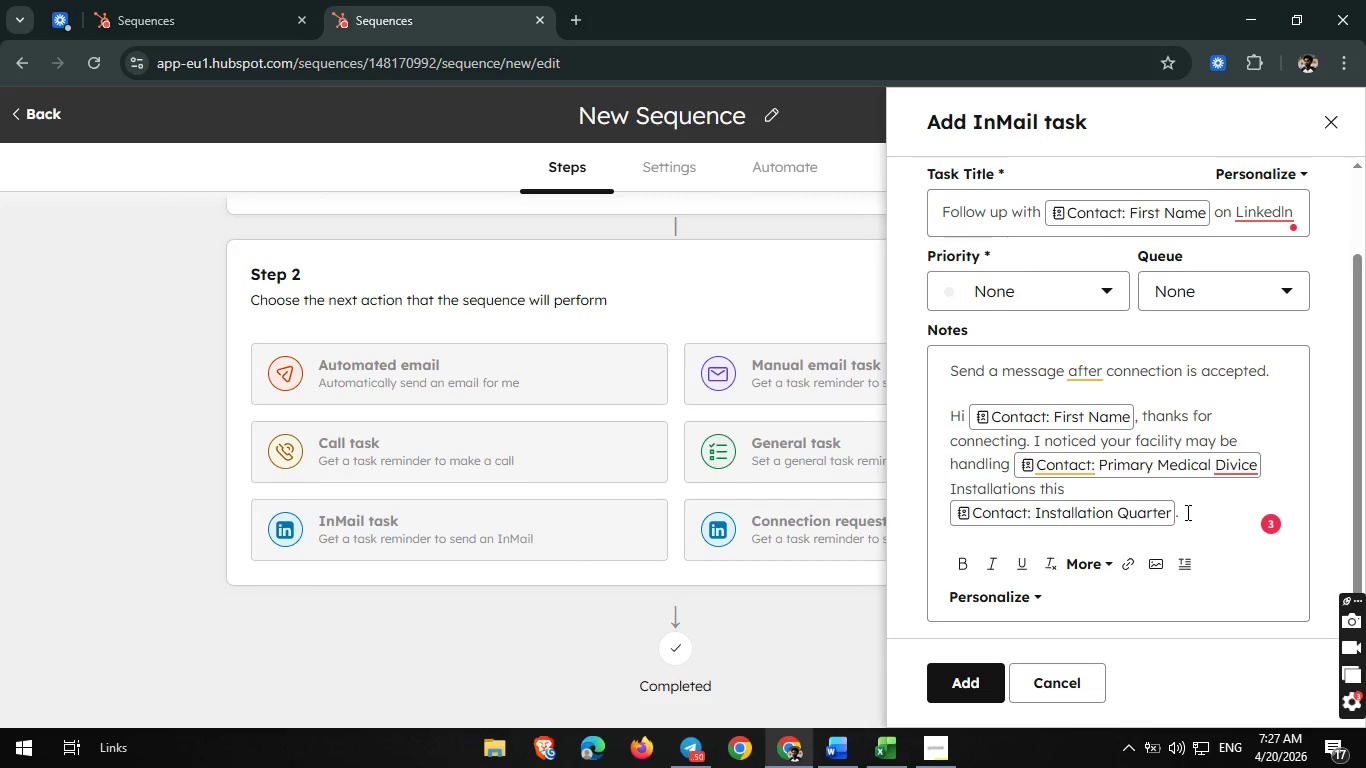 
wait(14.36)
 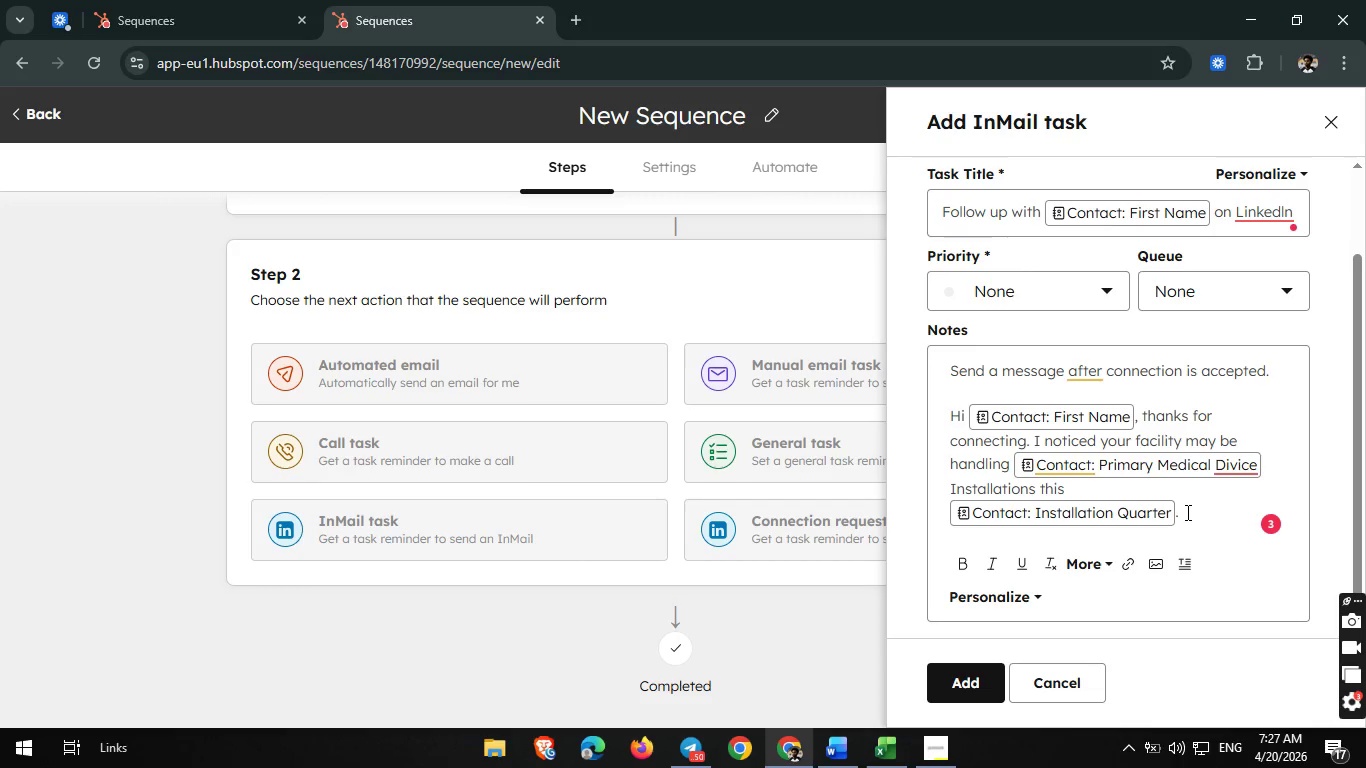 
key(Enter)
 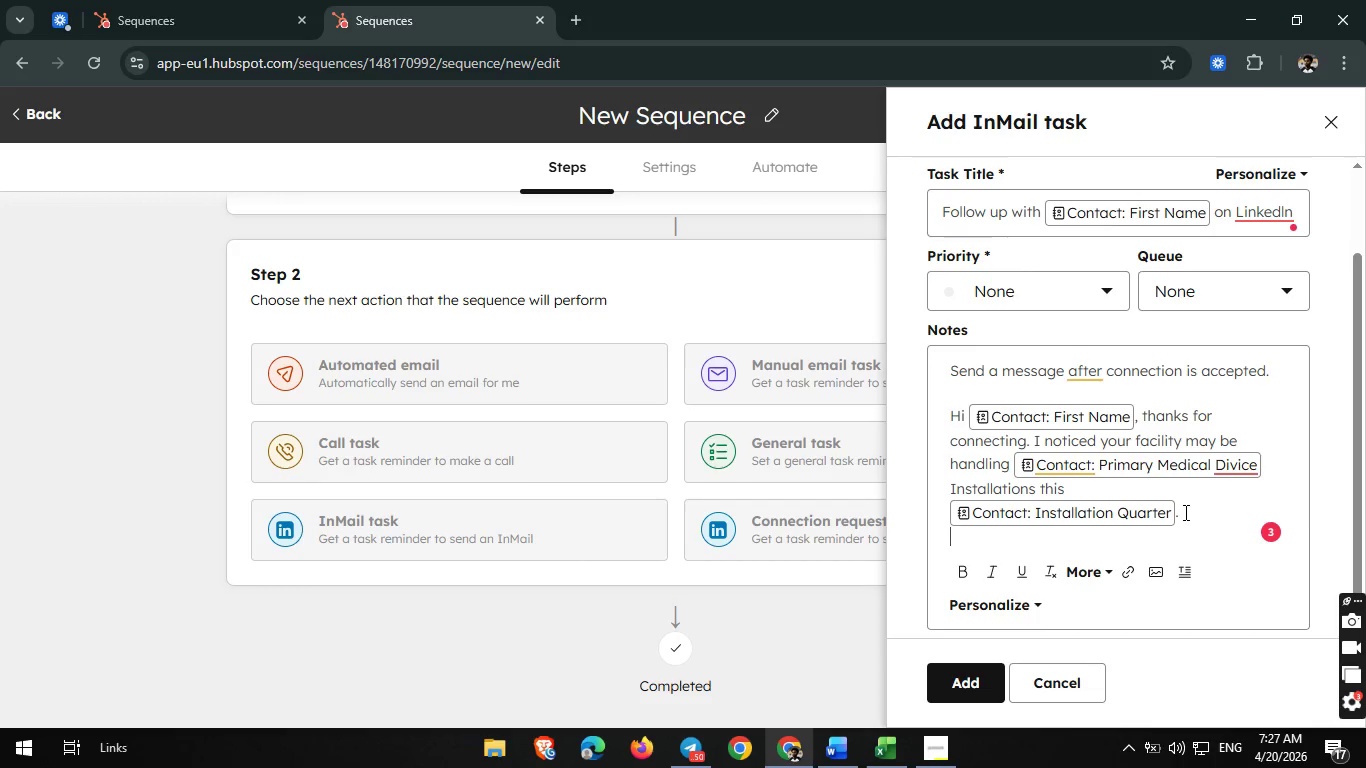 
wait(21.27)
 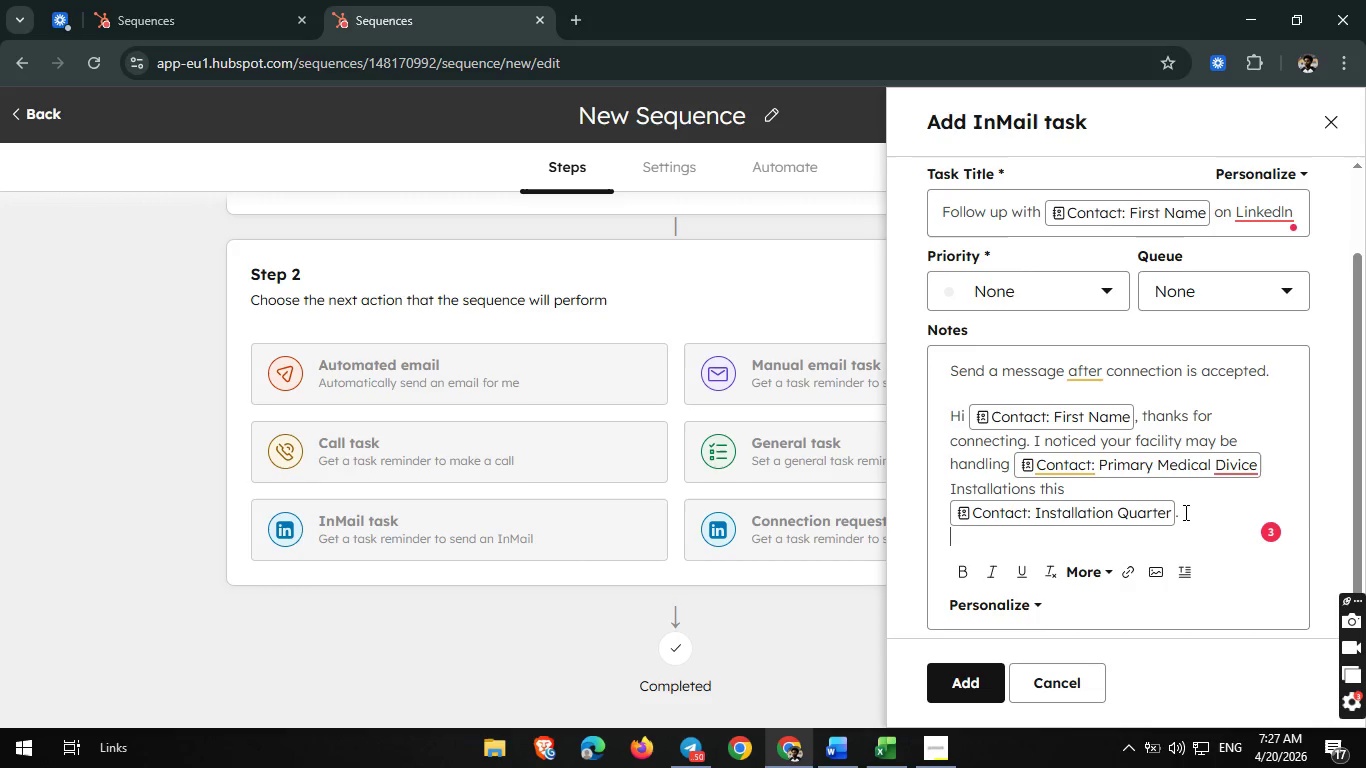 
type(Blue )
key(Backspace)
type(peak specialize in)
 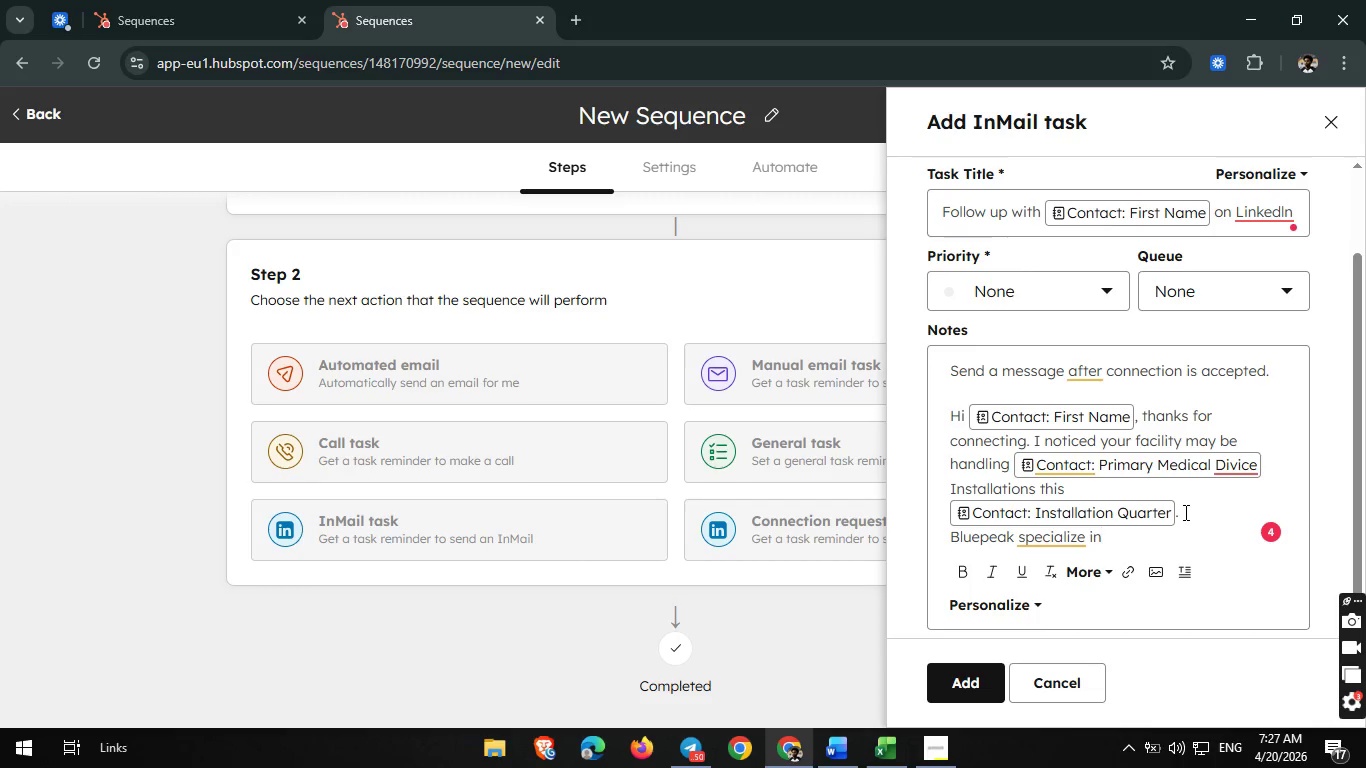 
key(Backspace)
 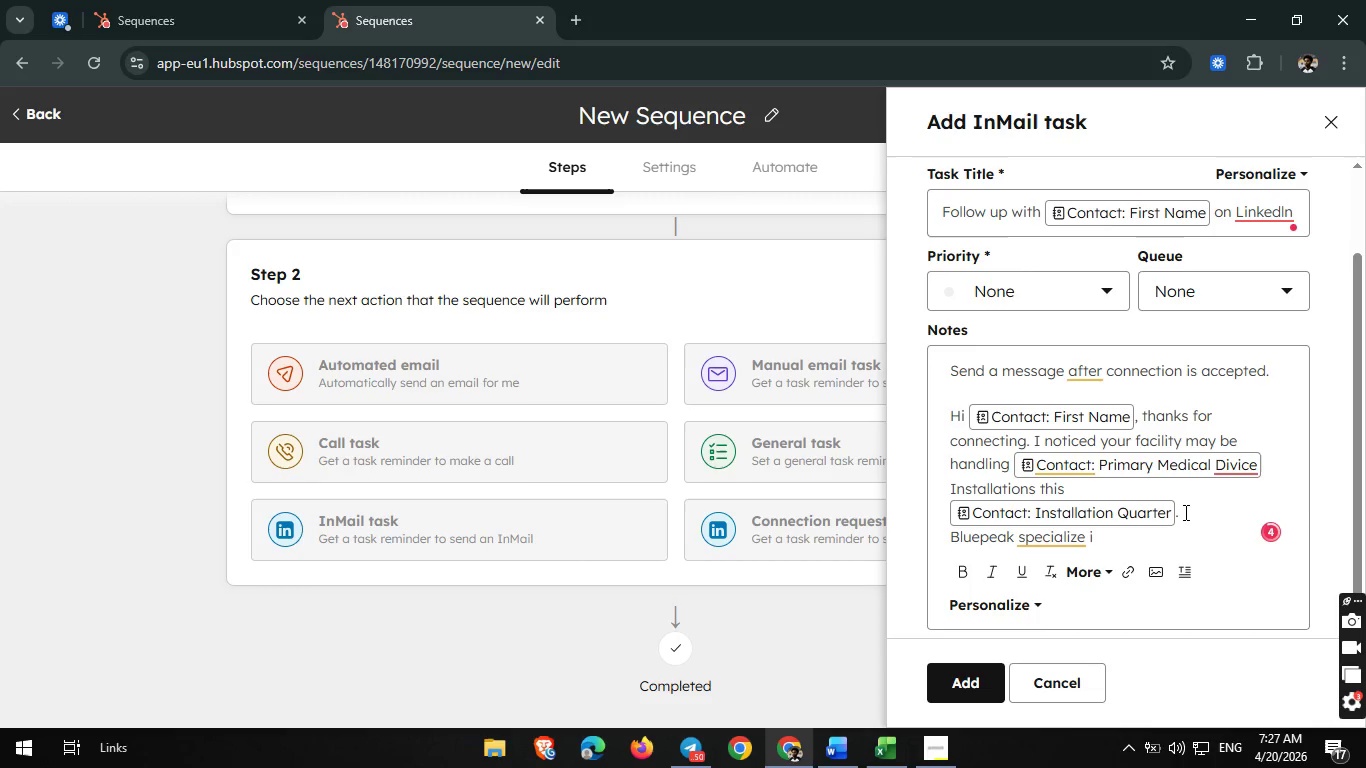 
key(Backspace)
 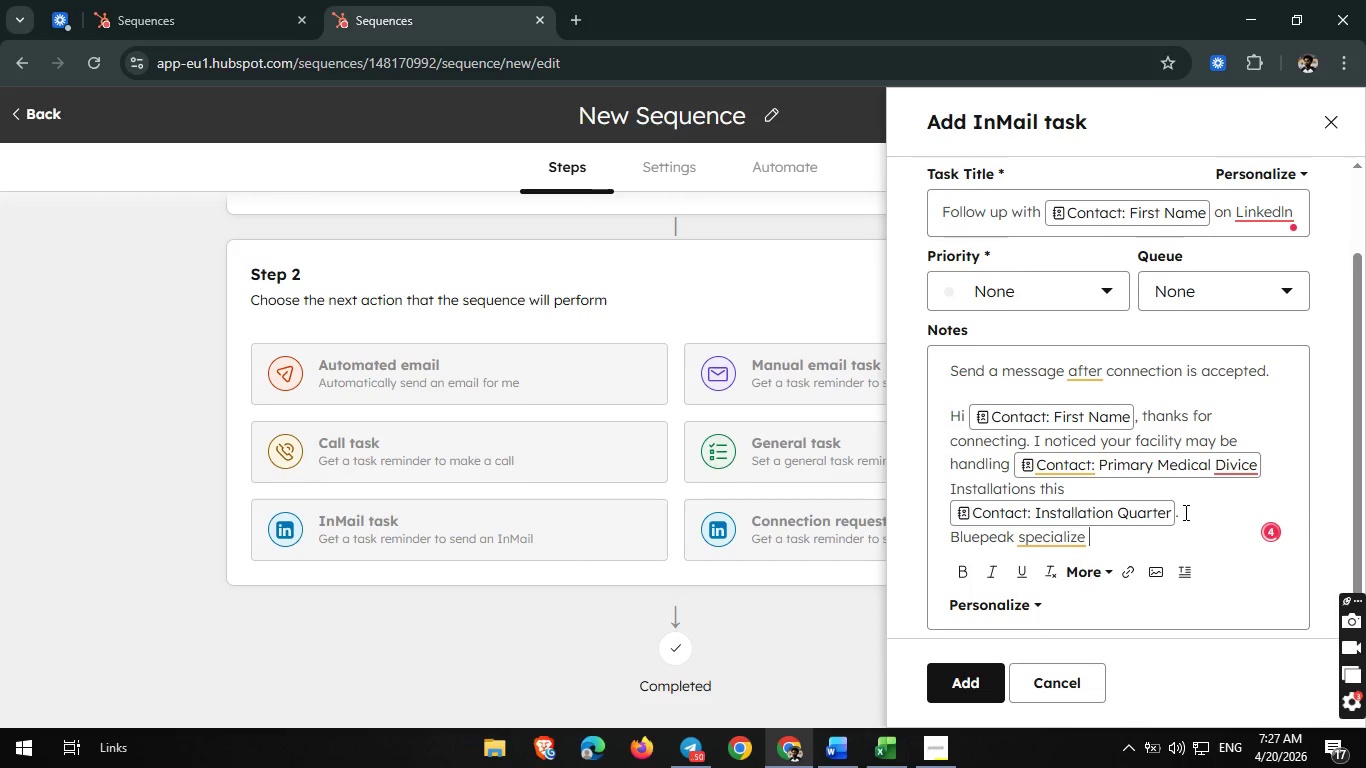 
key(Backspace)
 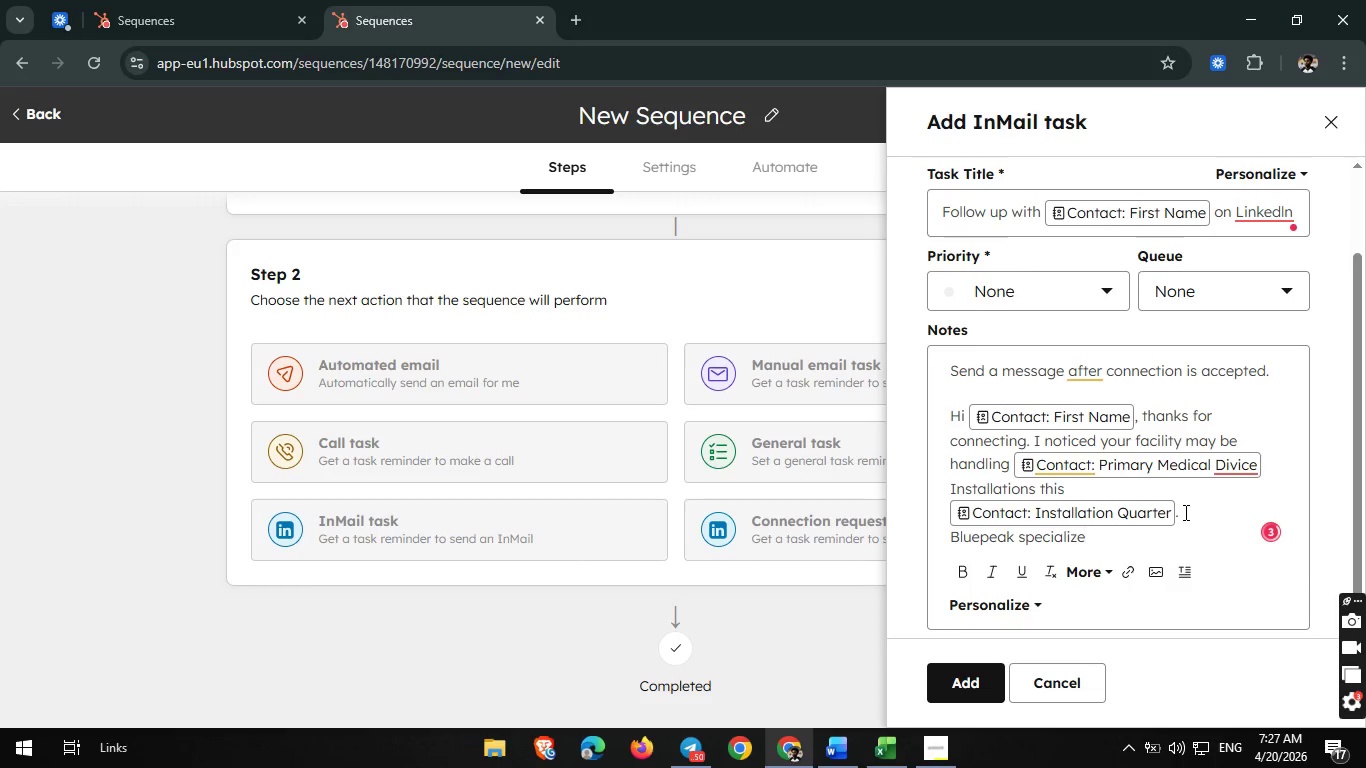 
key(S)
 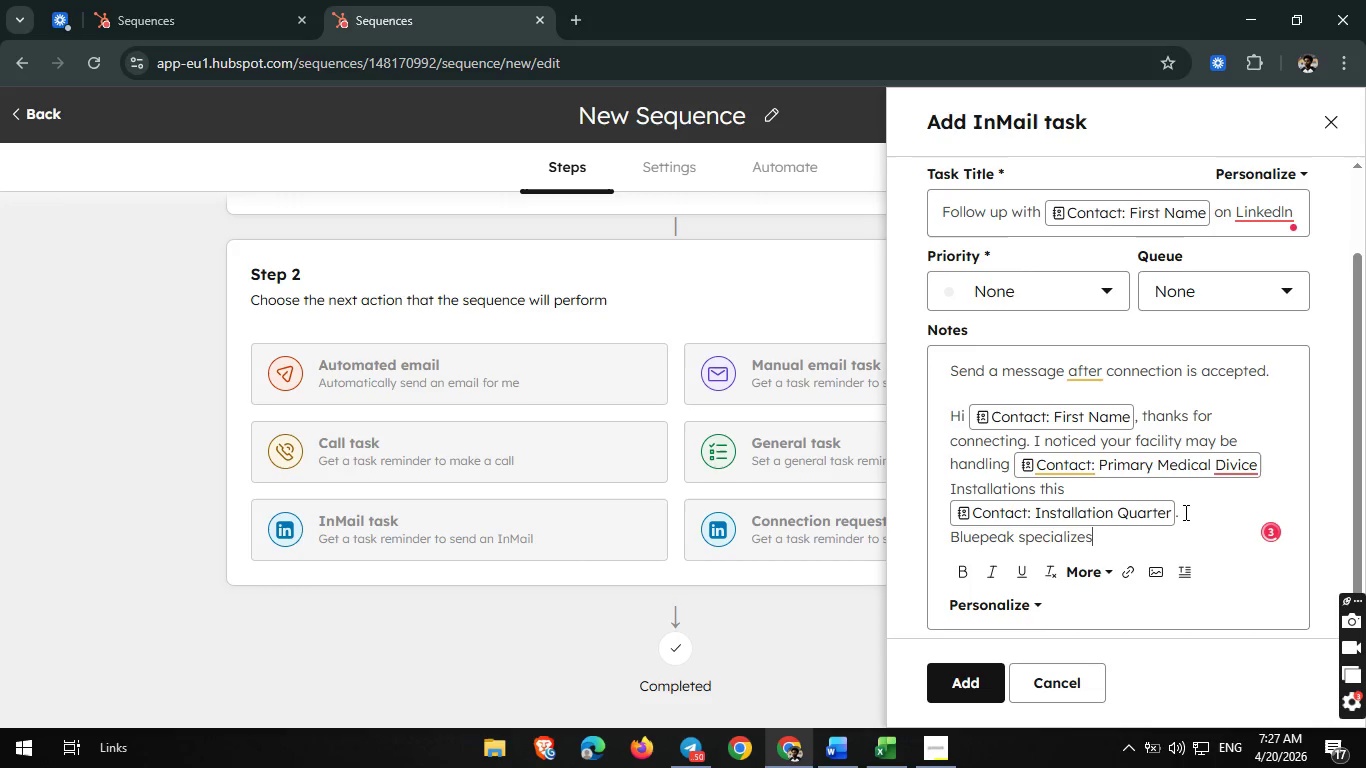 
key(Space)
 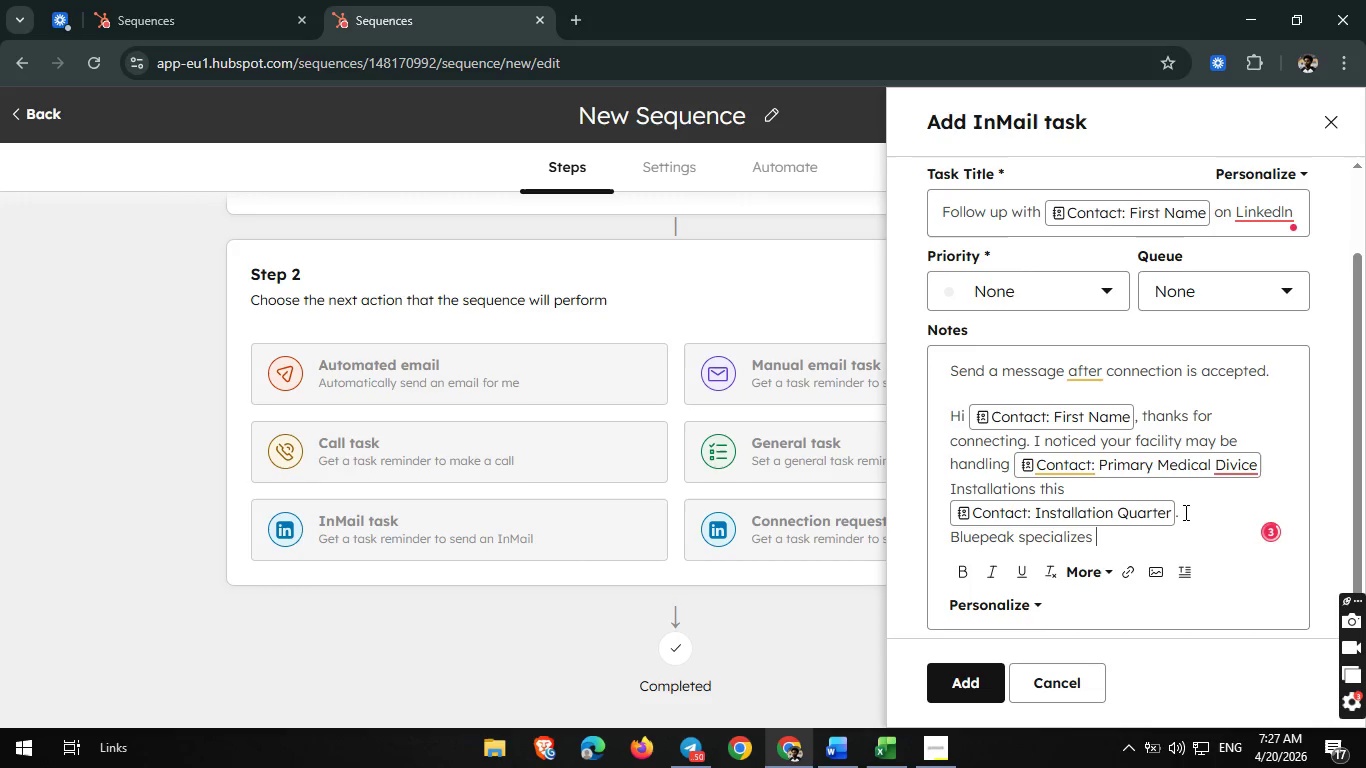 
type(in )
 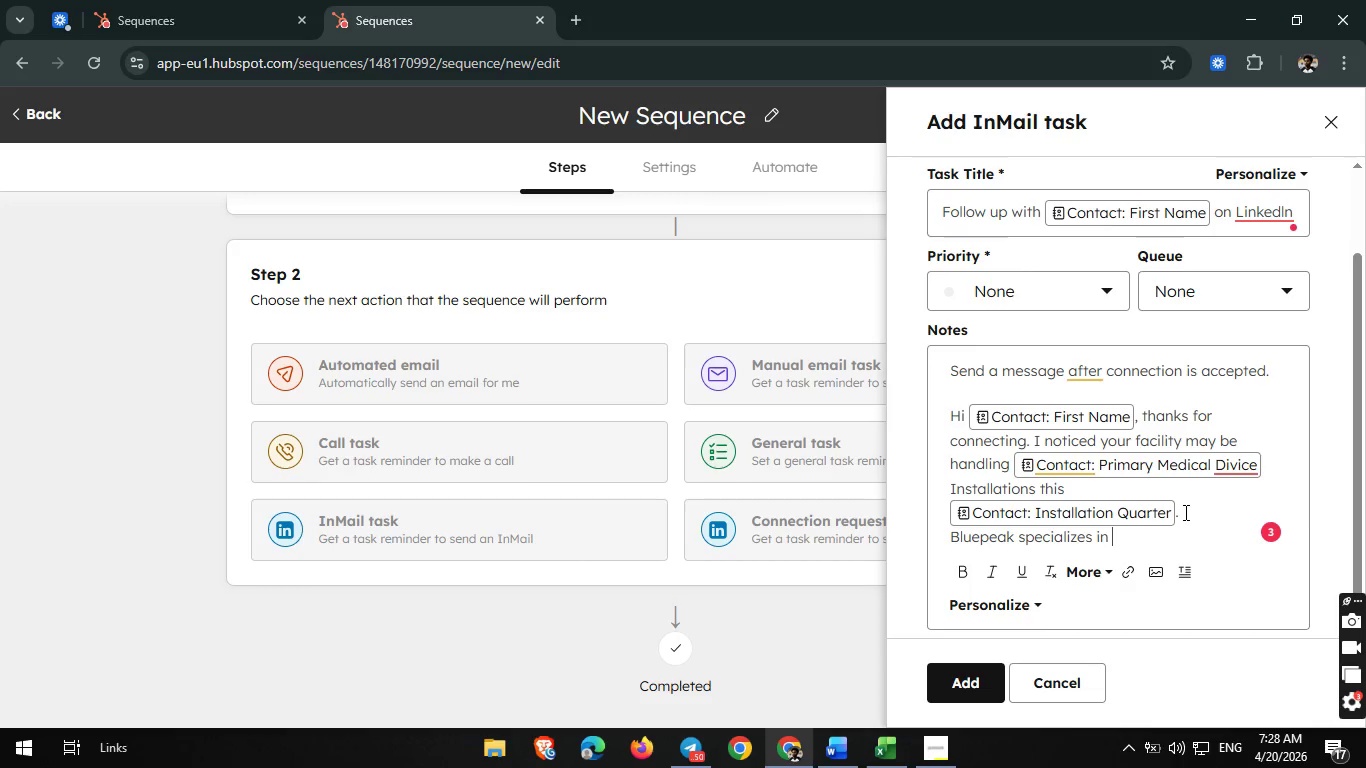 
wait(11.73)
 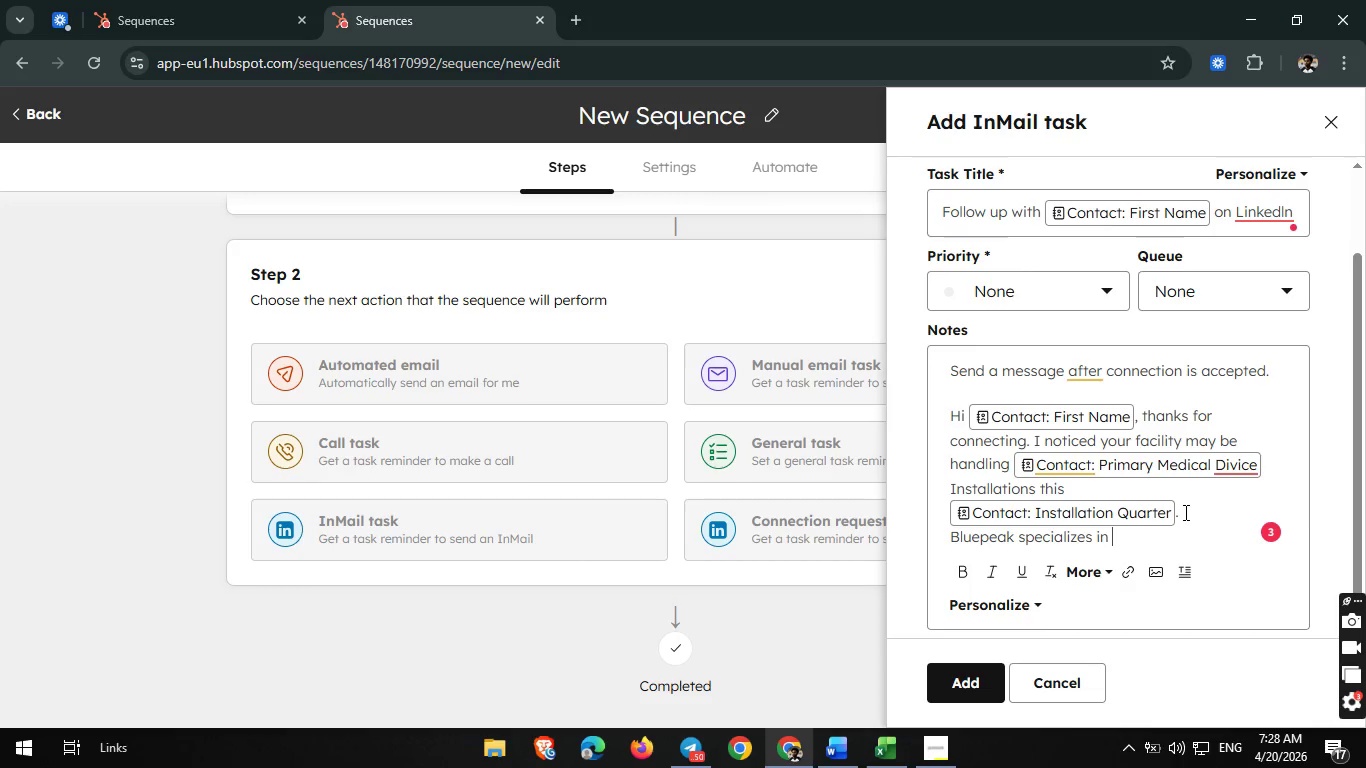 
type(high-risk)
 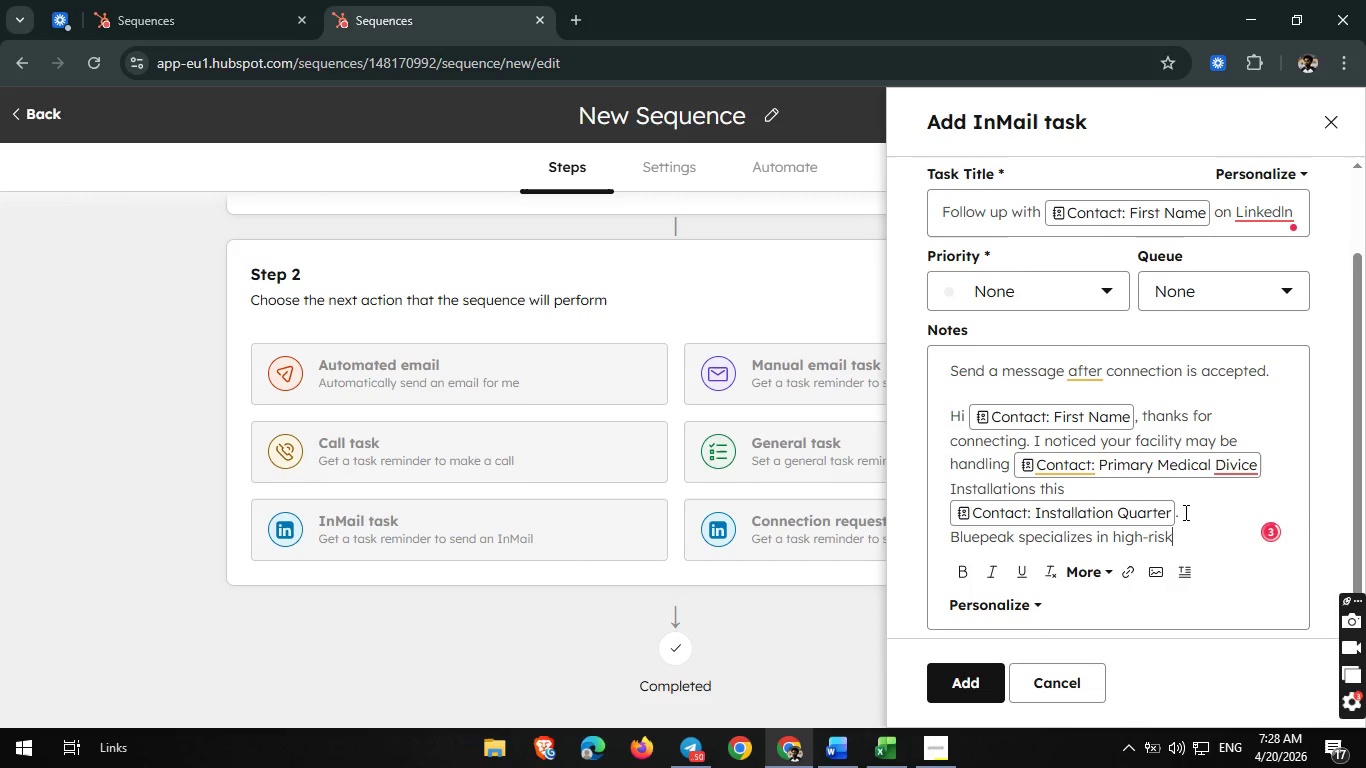 
type( medical )
 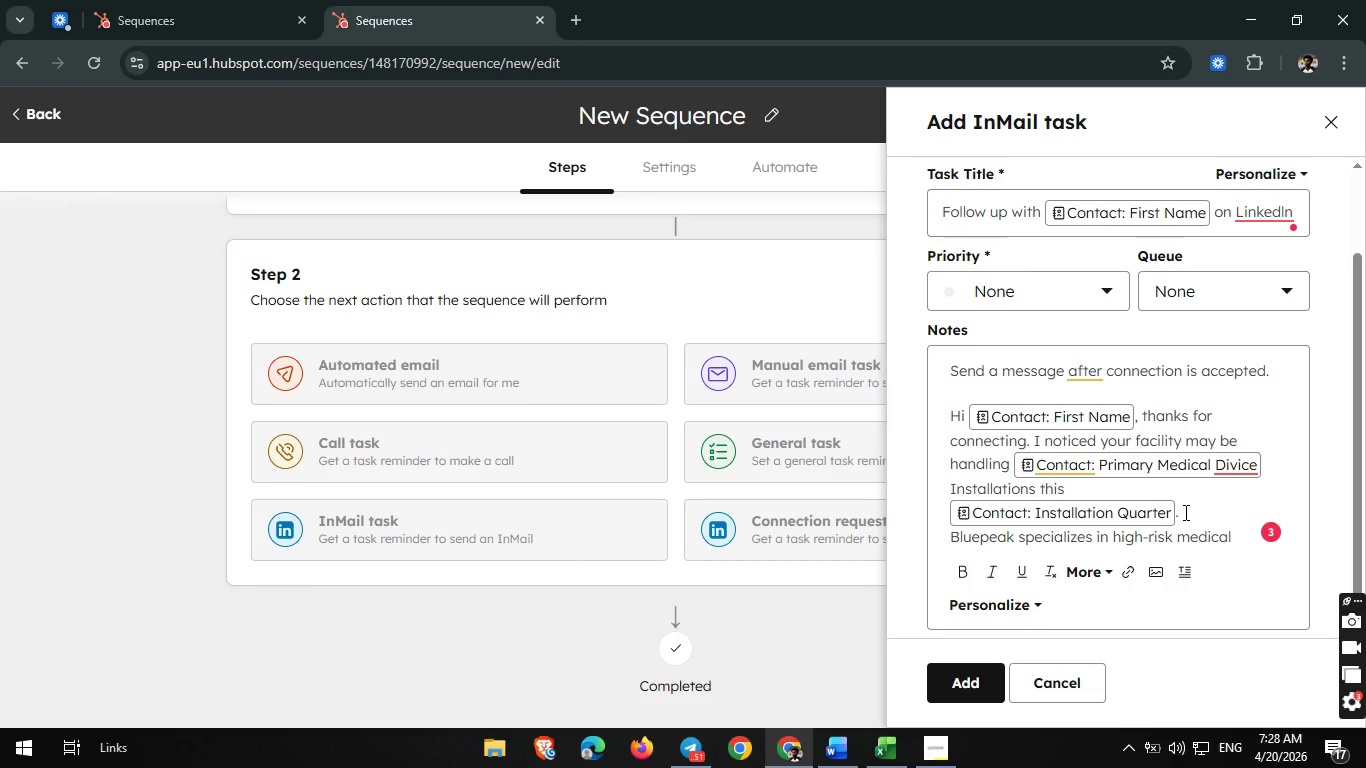 
wait(7.97)
 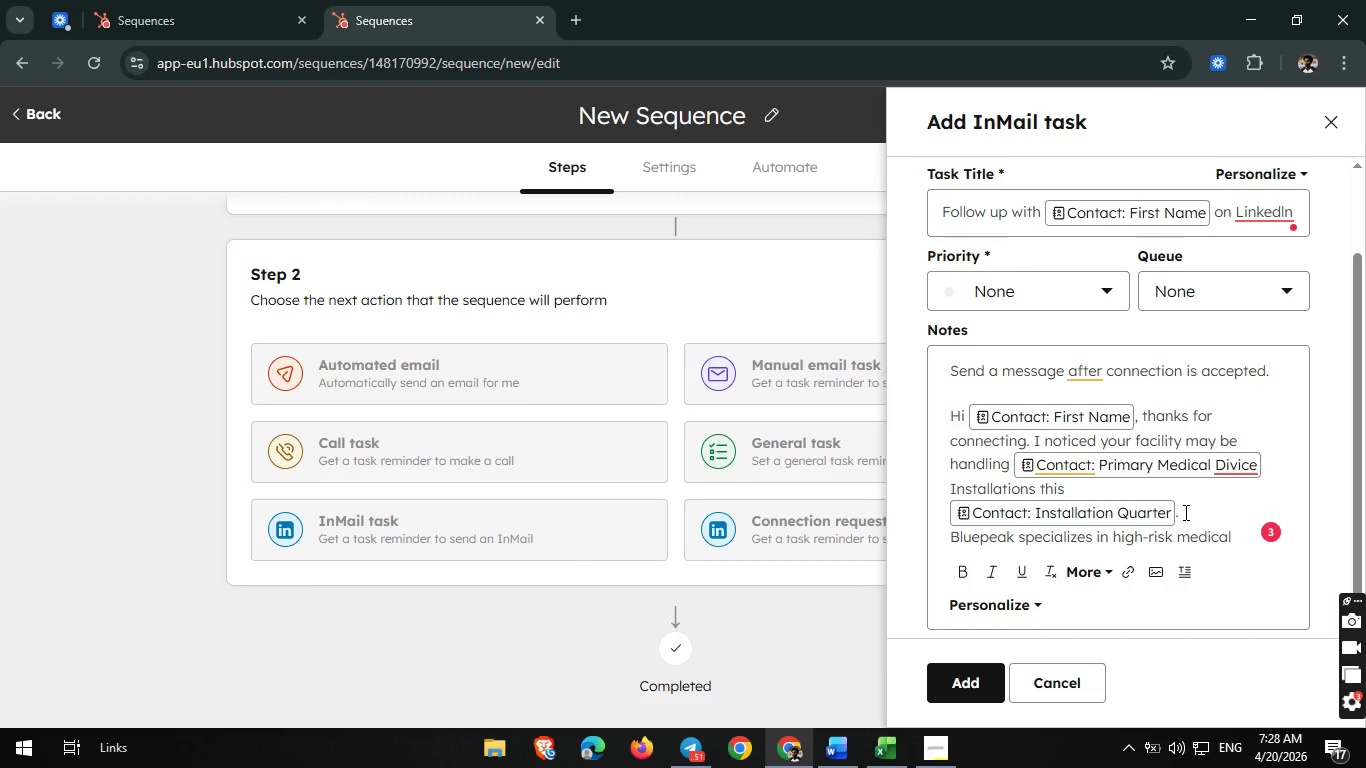 
type(equipment transport with)
 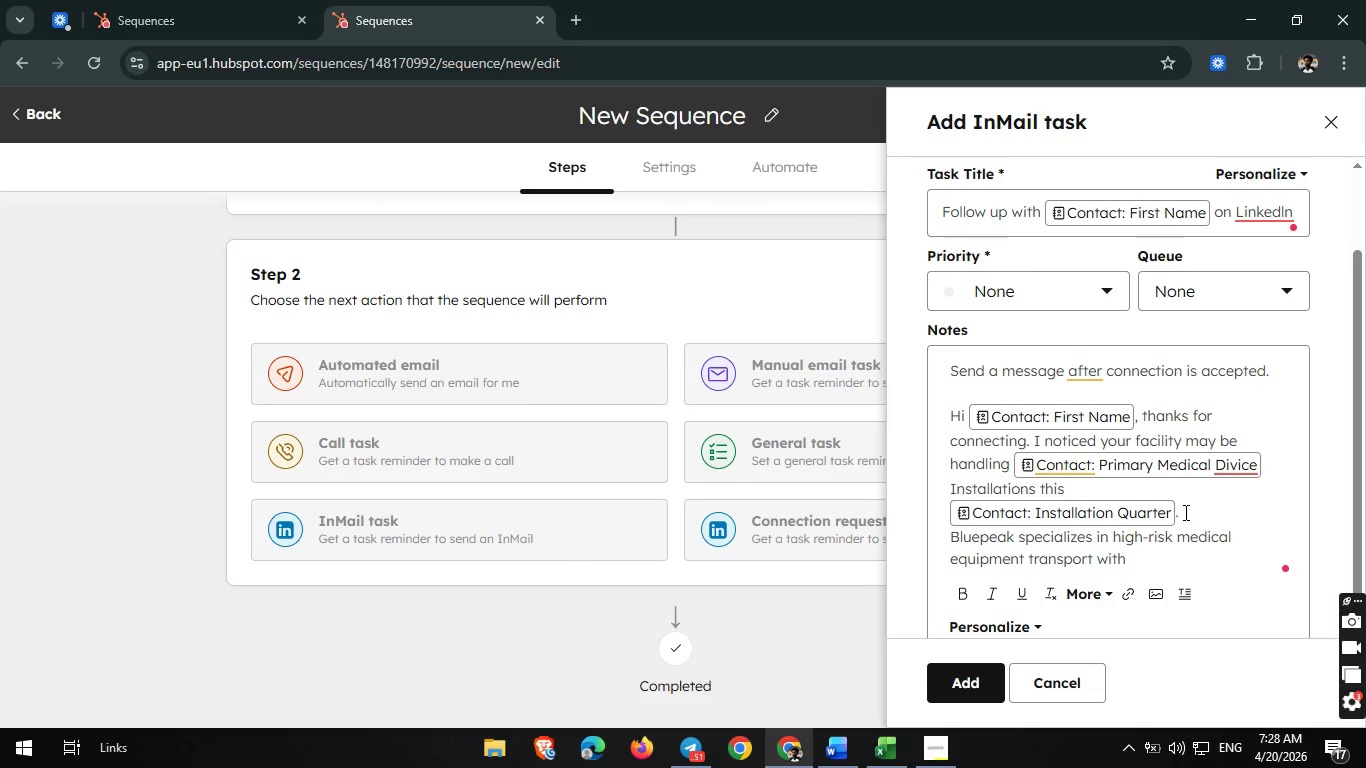 
key(Space)
 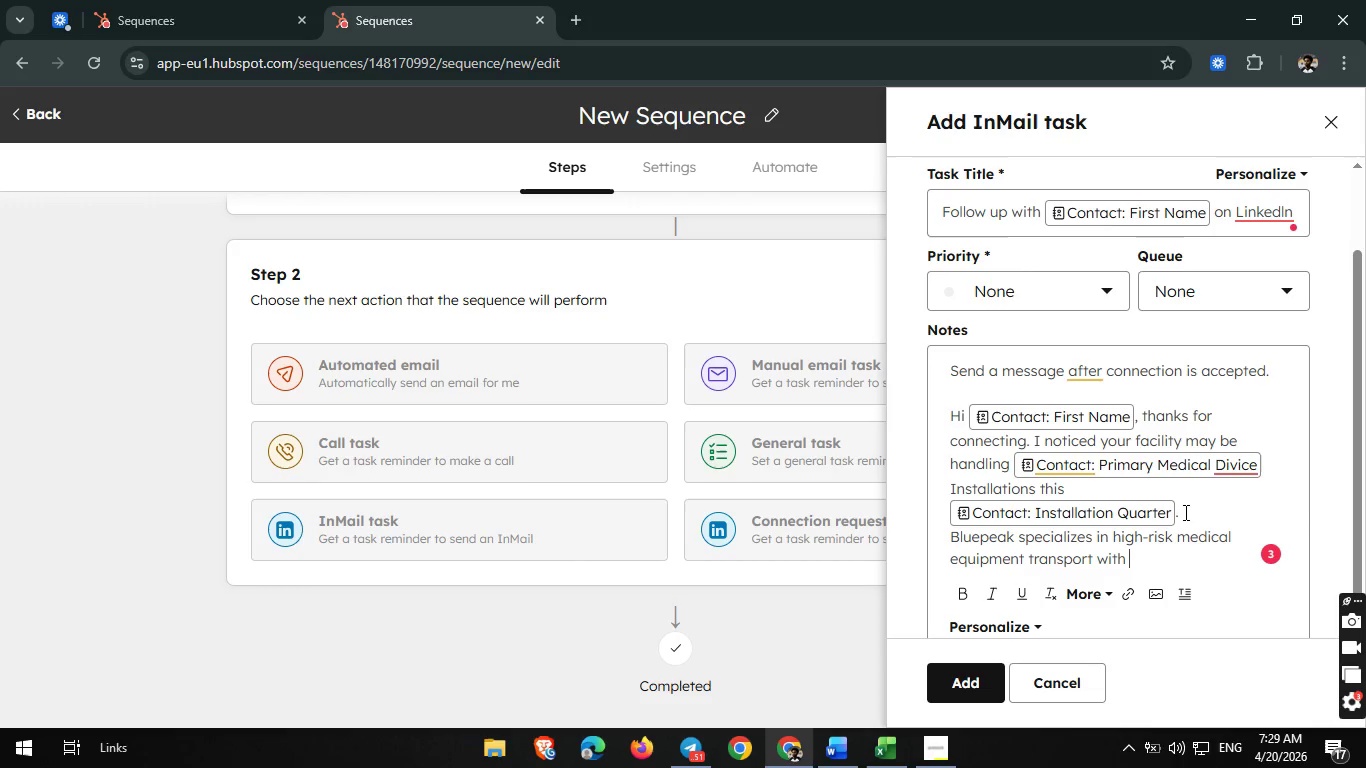 
wait(7.45)
 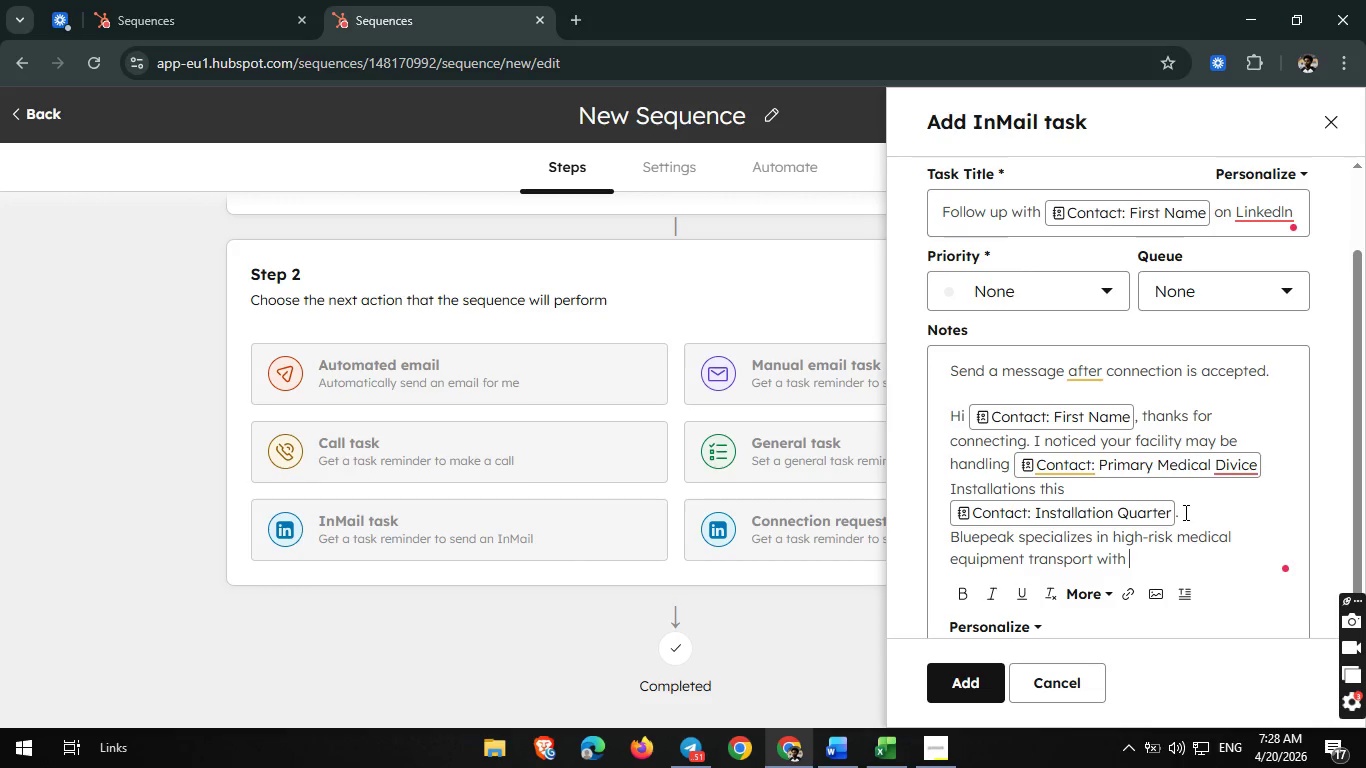 
type(zero-margin error handling)
 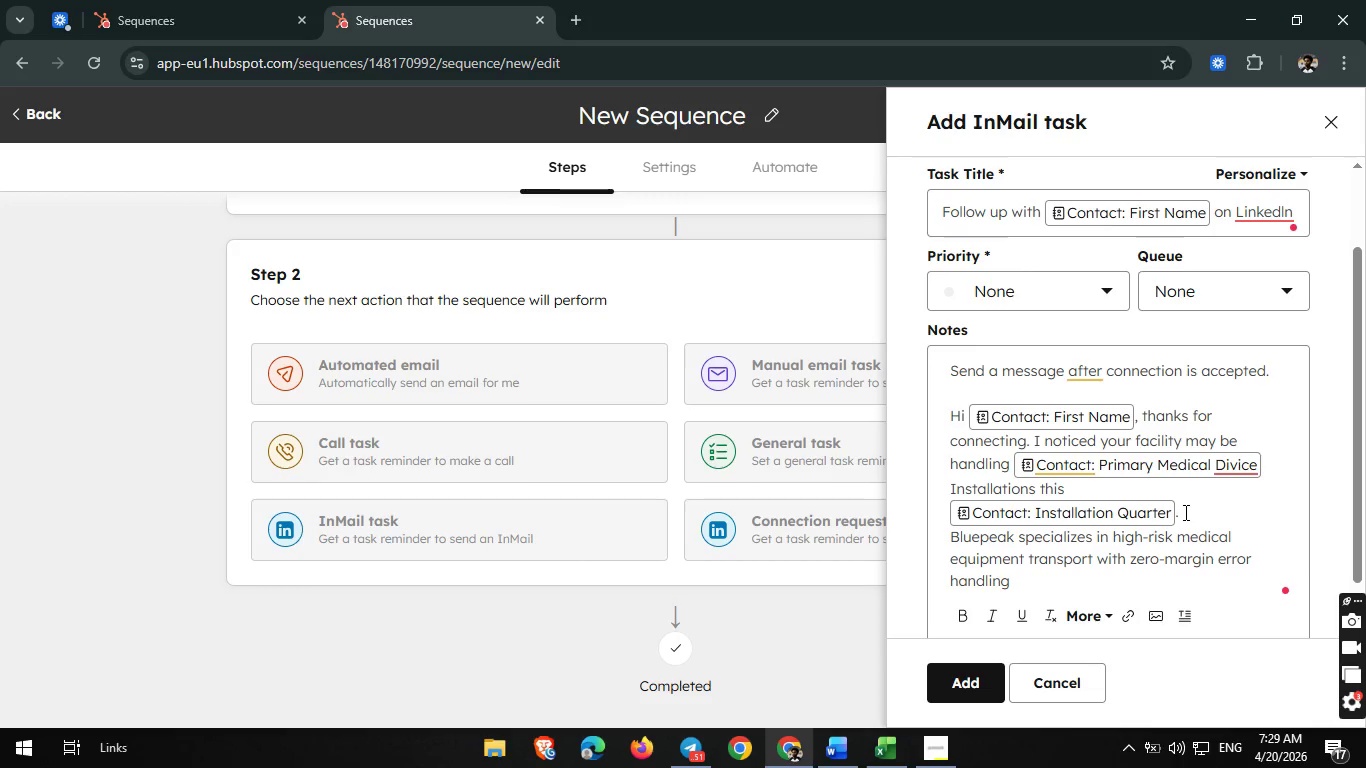 
wait(6.7)
 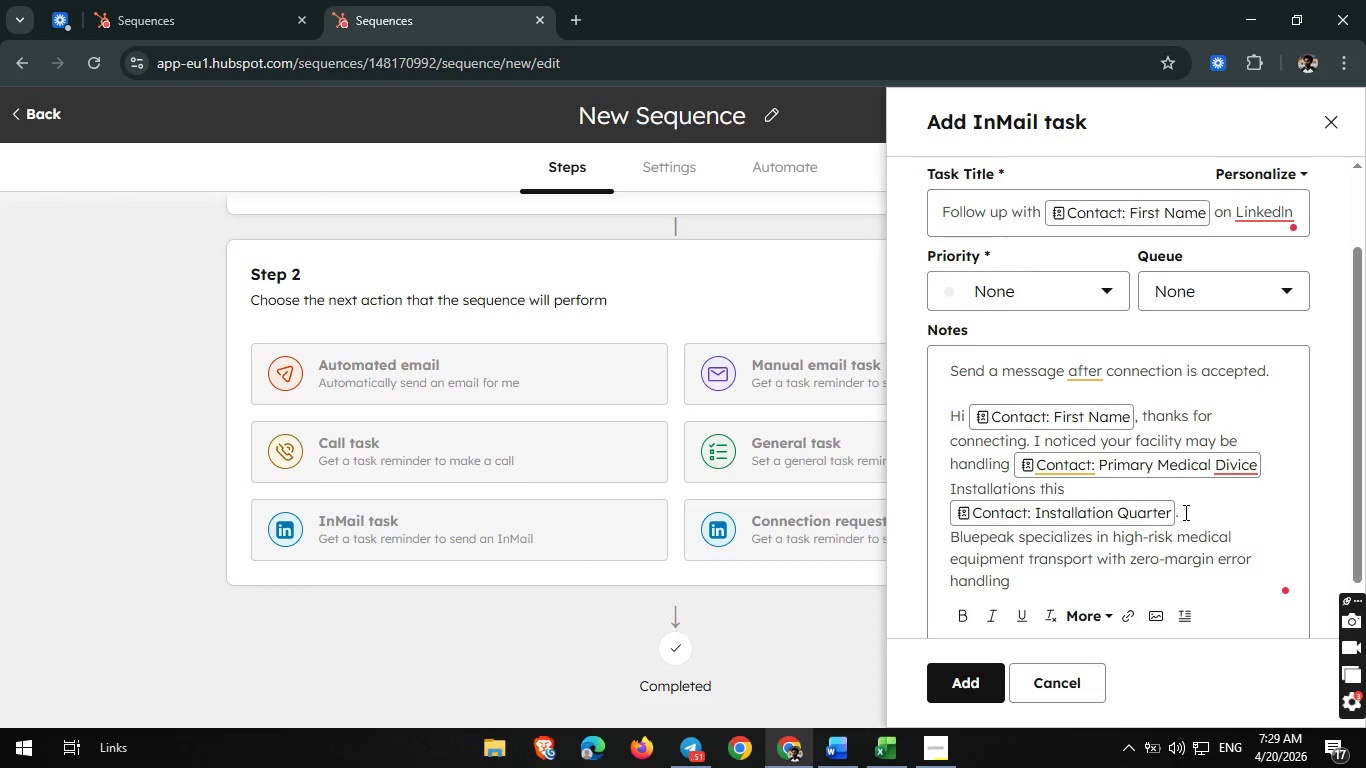 
key(Period)
 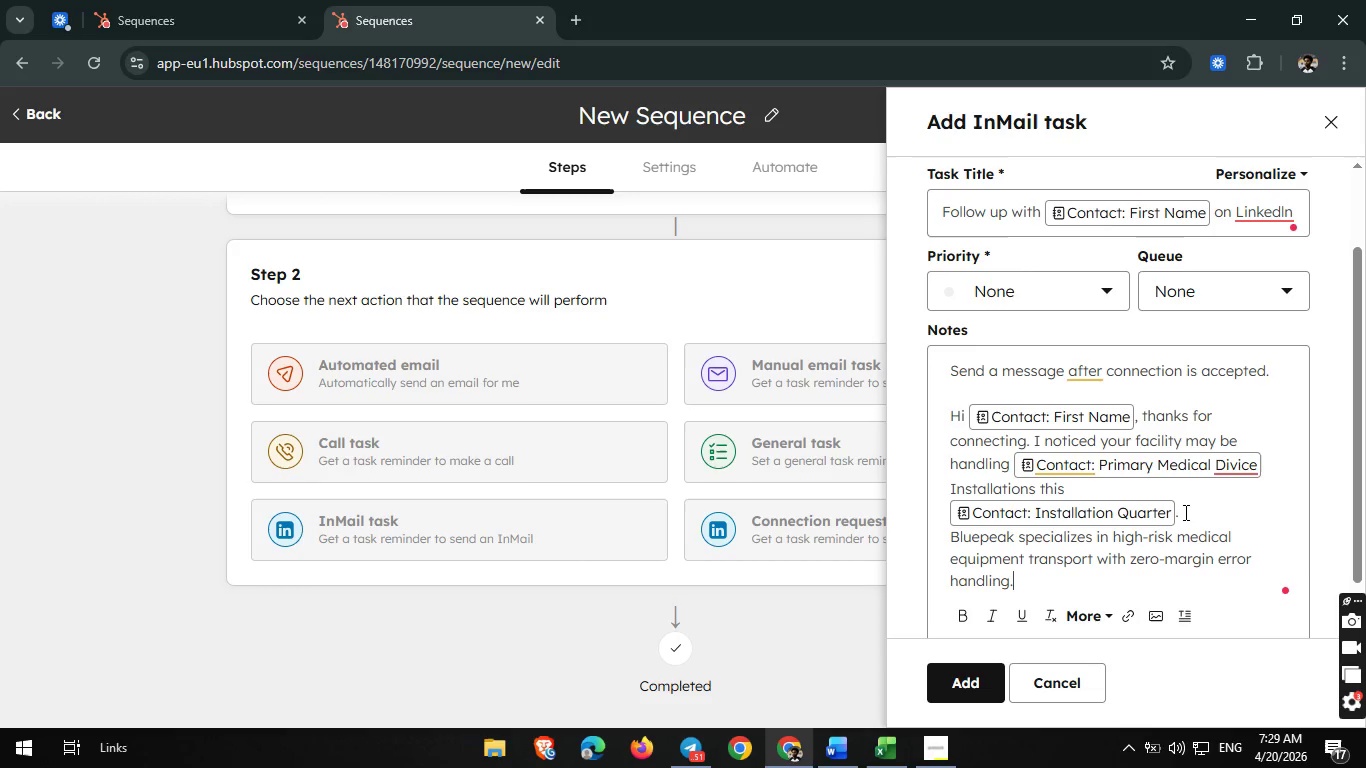 
wait(5.69)
 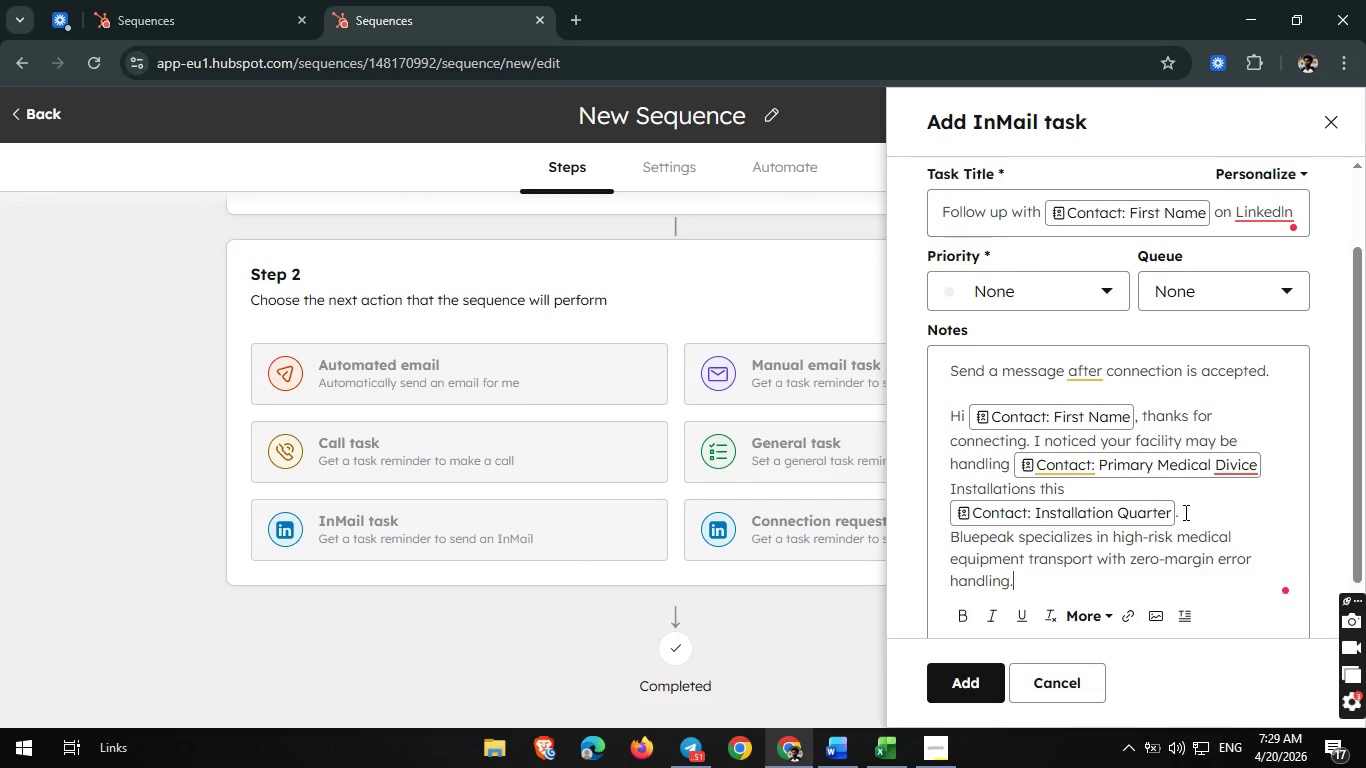 
type( Happy to )
 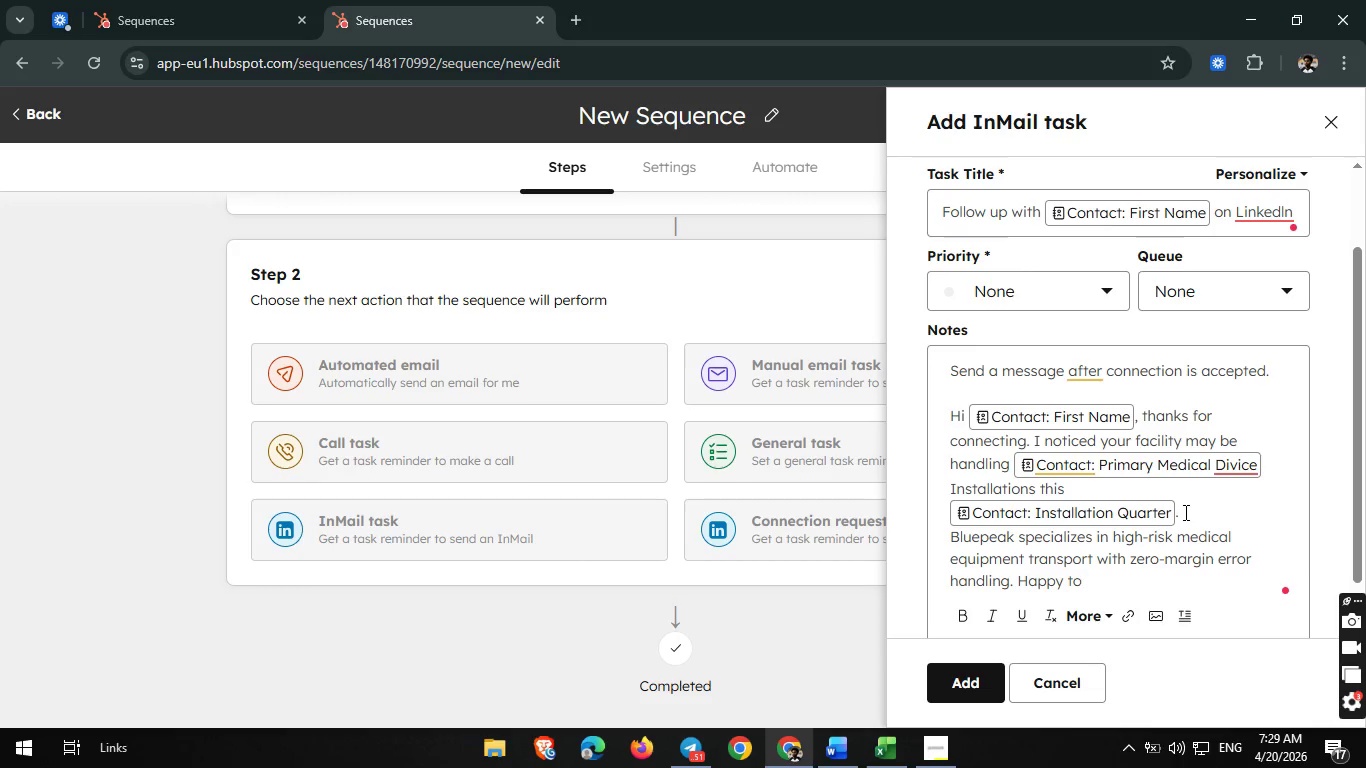 
wait(6.47)
 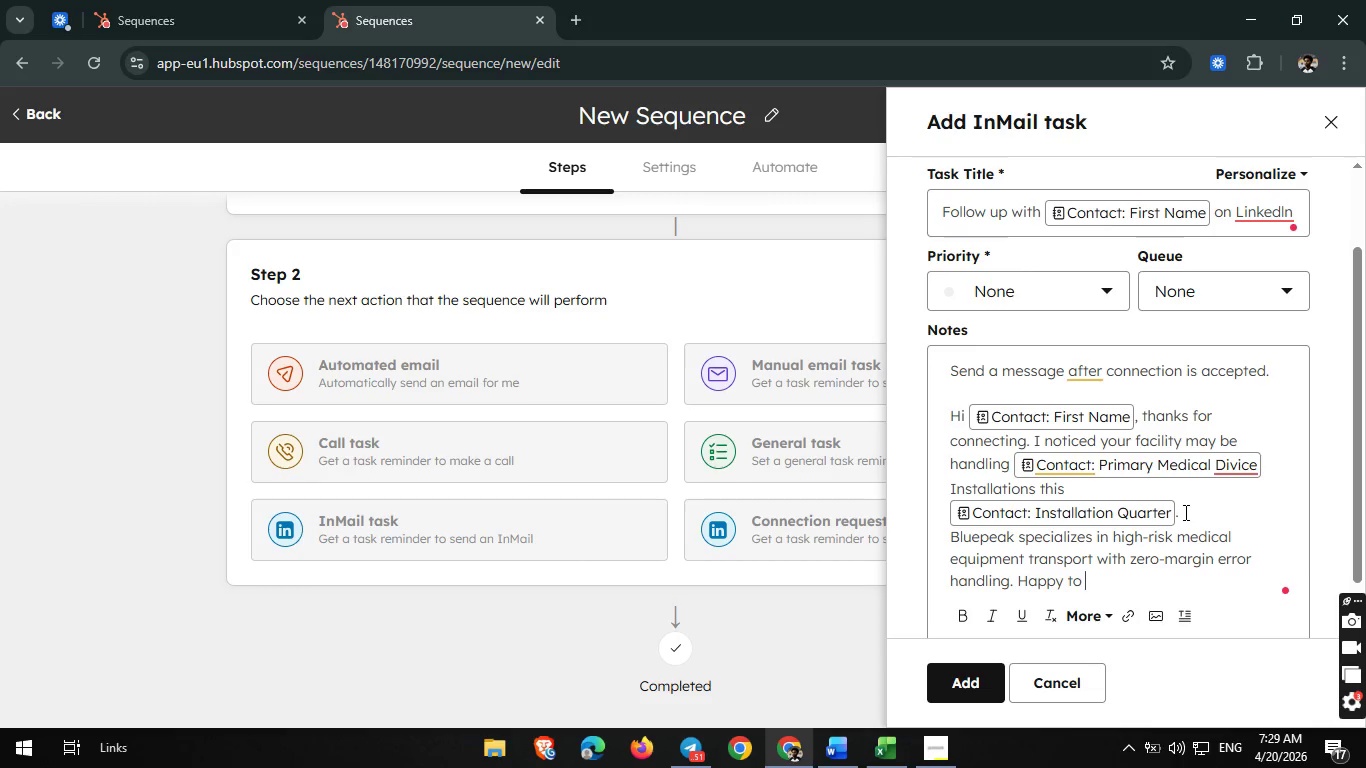 
type(share how)
 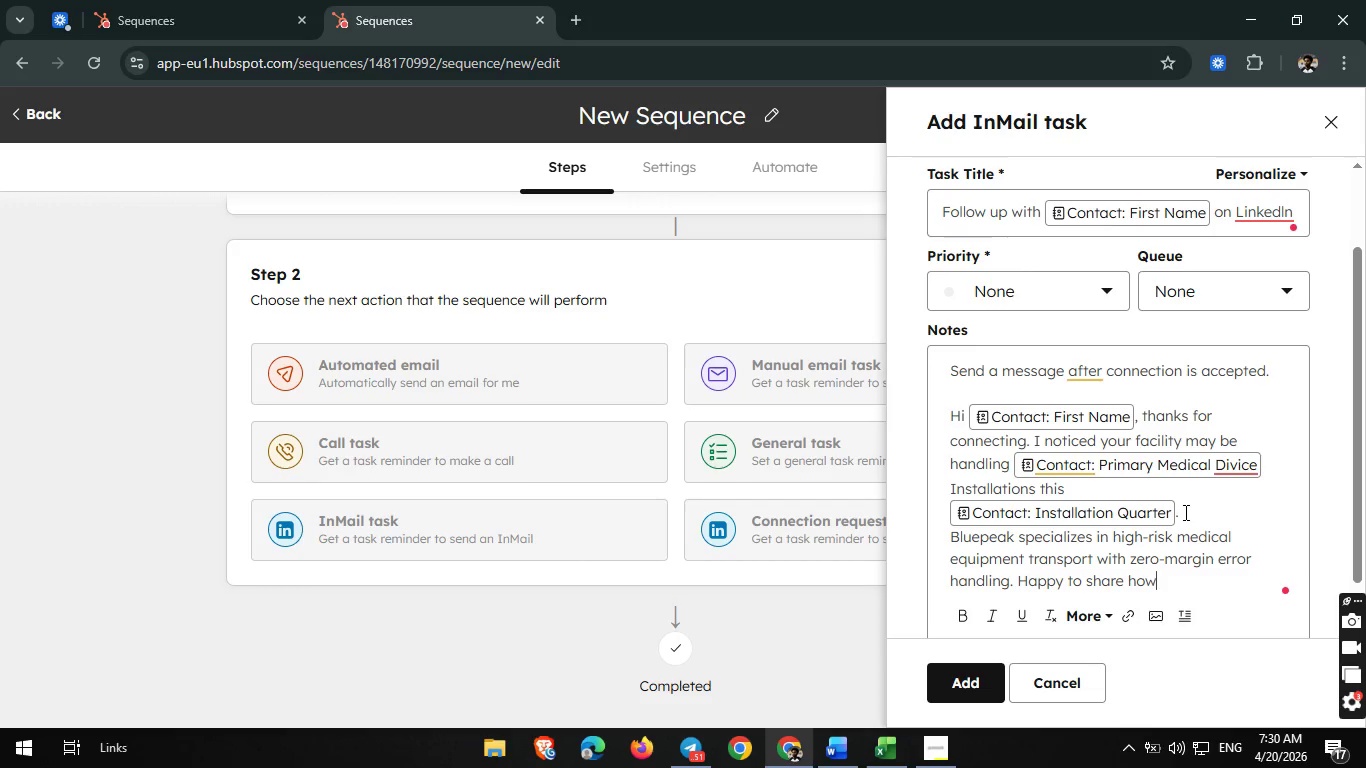 
wait(5.58)
 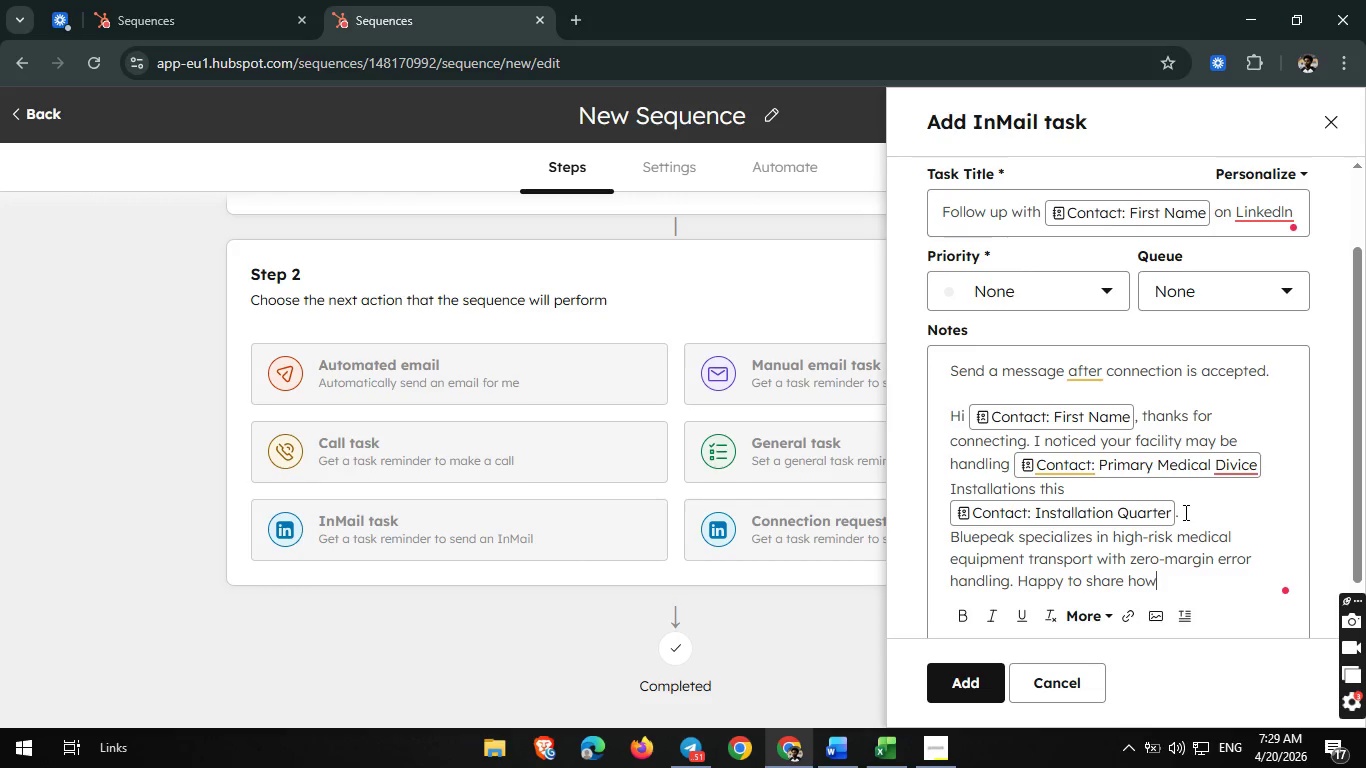 
type( we support teamss)
key(Backspace)
type( like )
 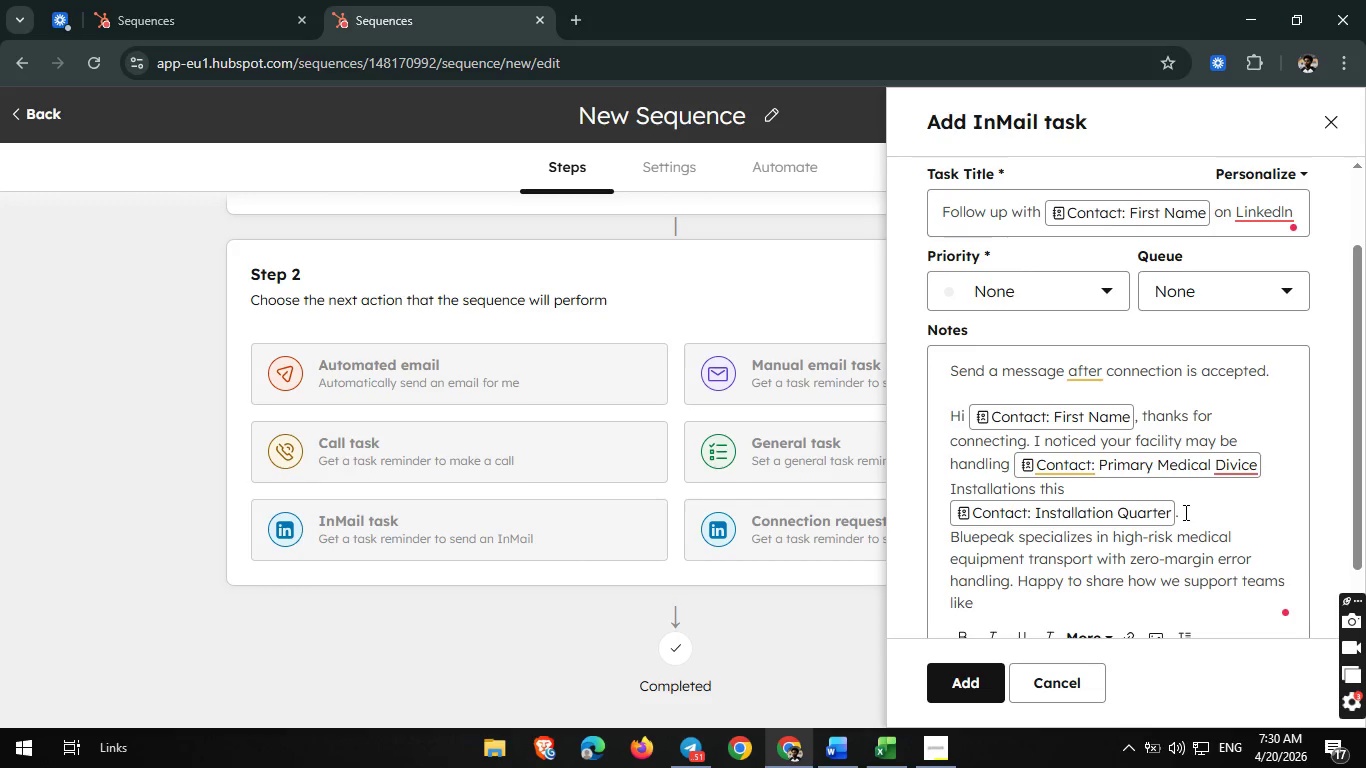 
wait(5.25)
 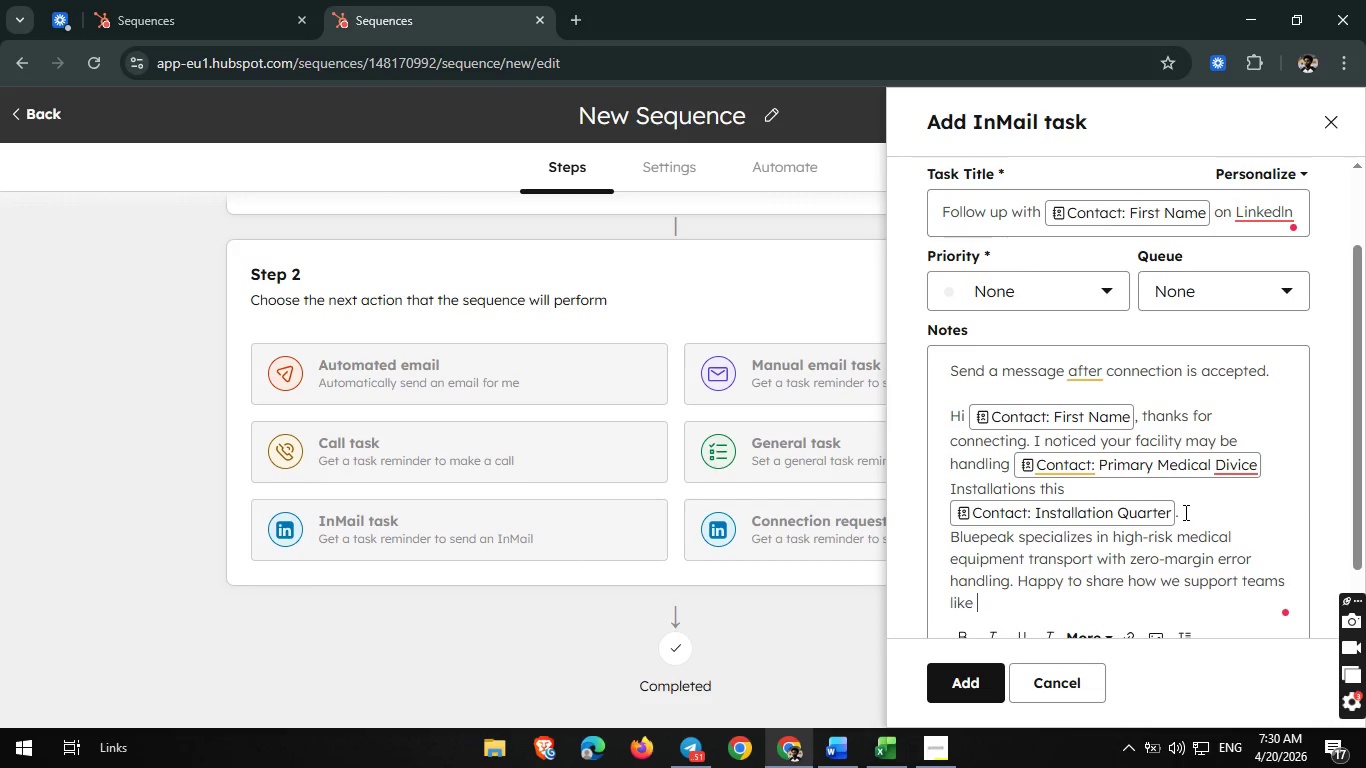 
key(Y)
 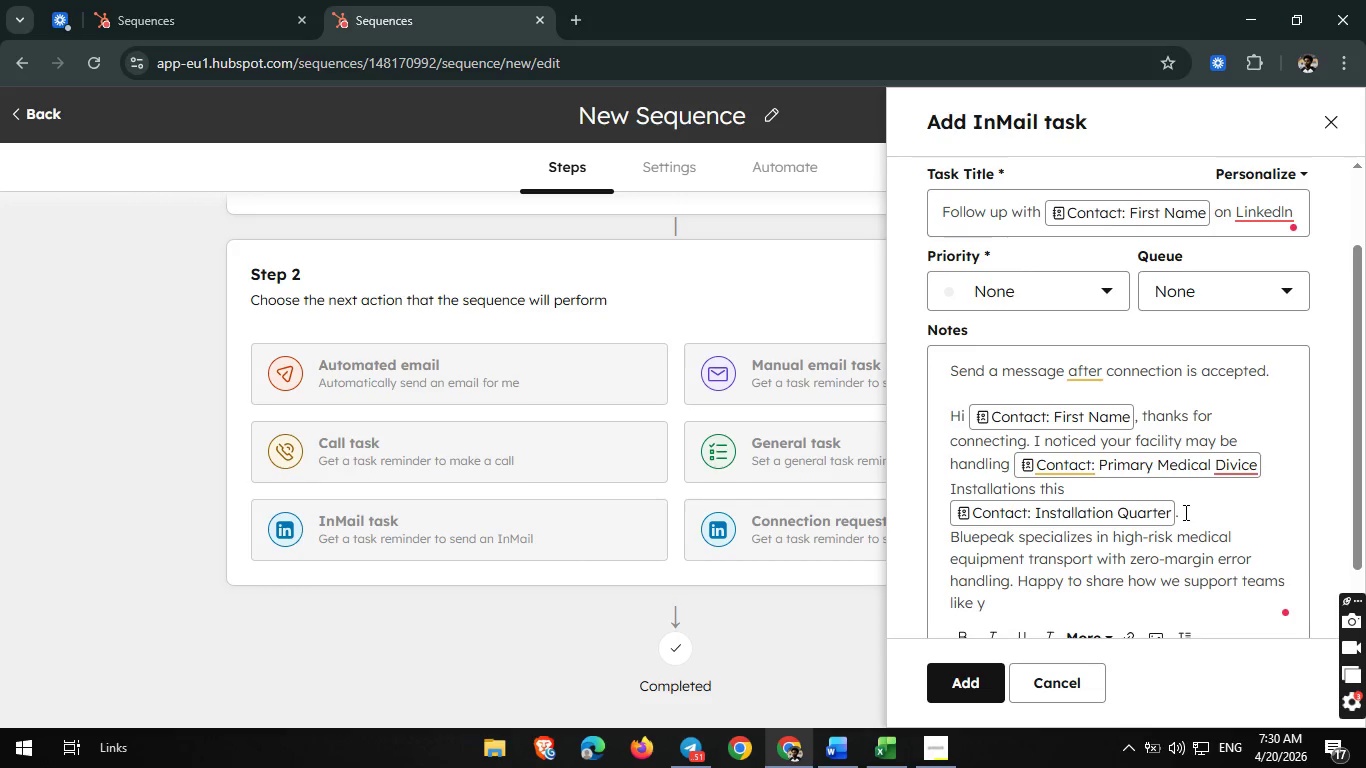 
scroll: coordinate [1184, 512], scroll_direction: down, amount: 1.0
 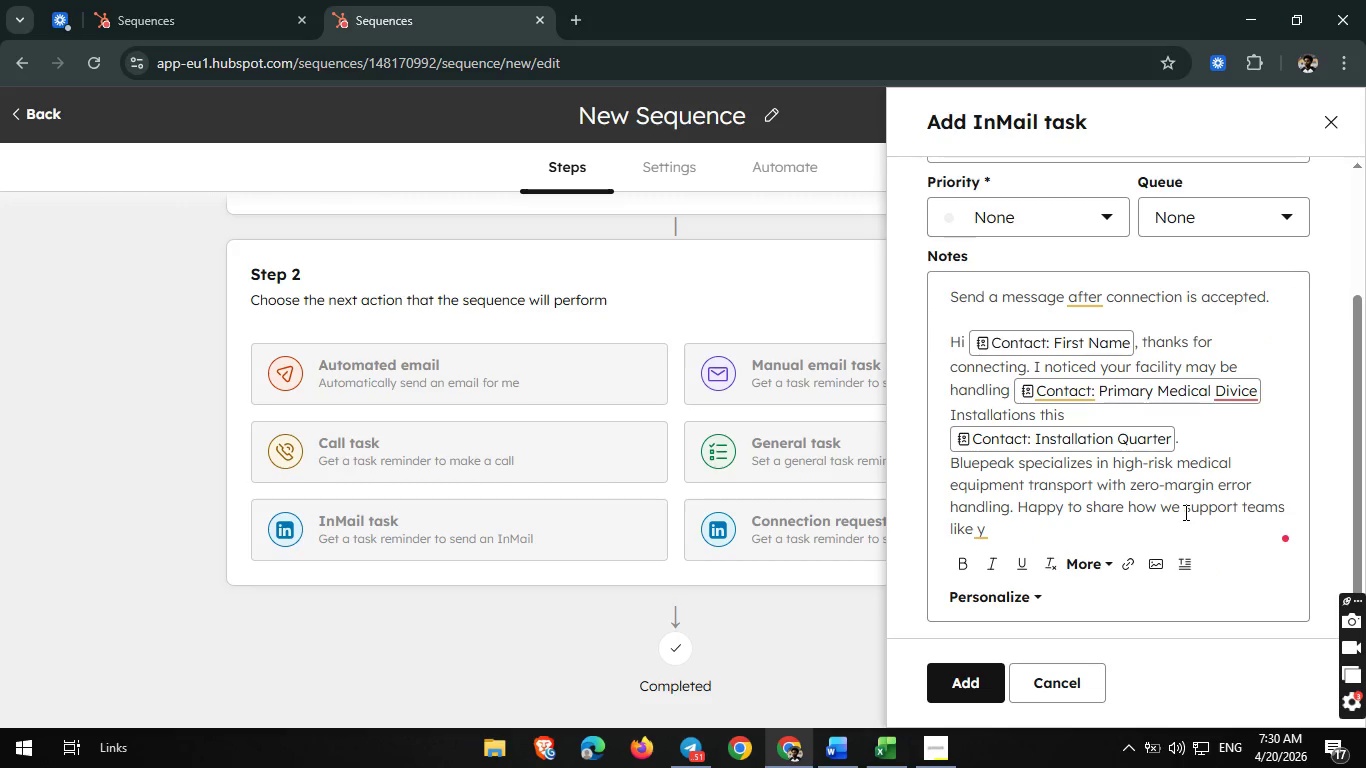 
type(ours.)
 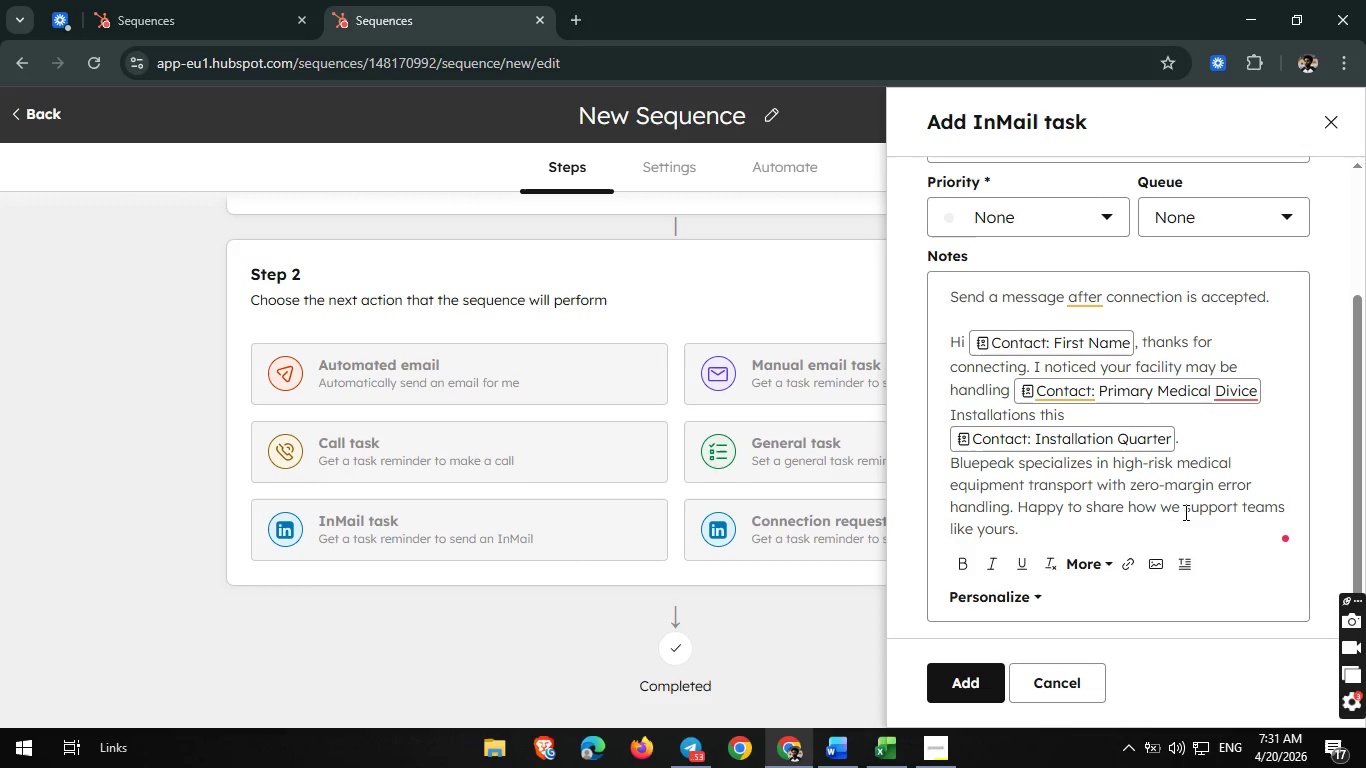 
wait(37.64)
 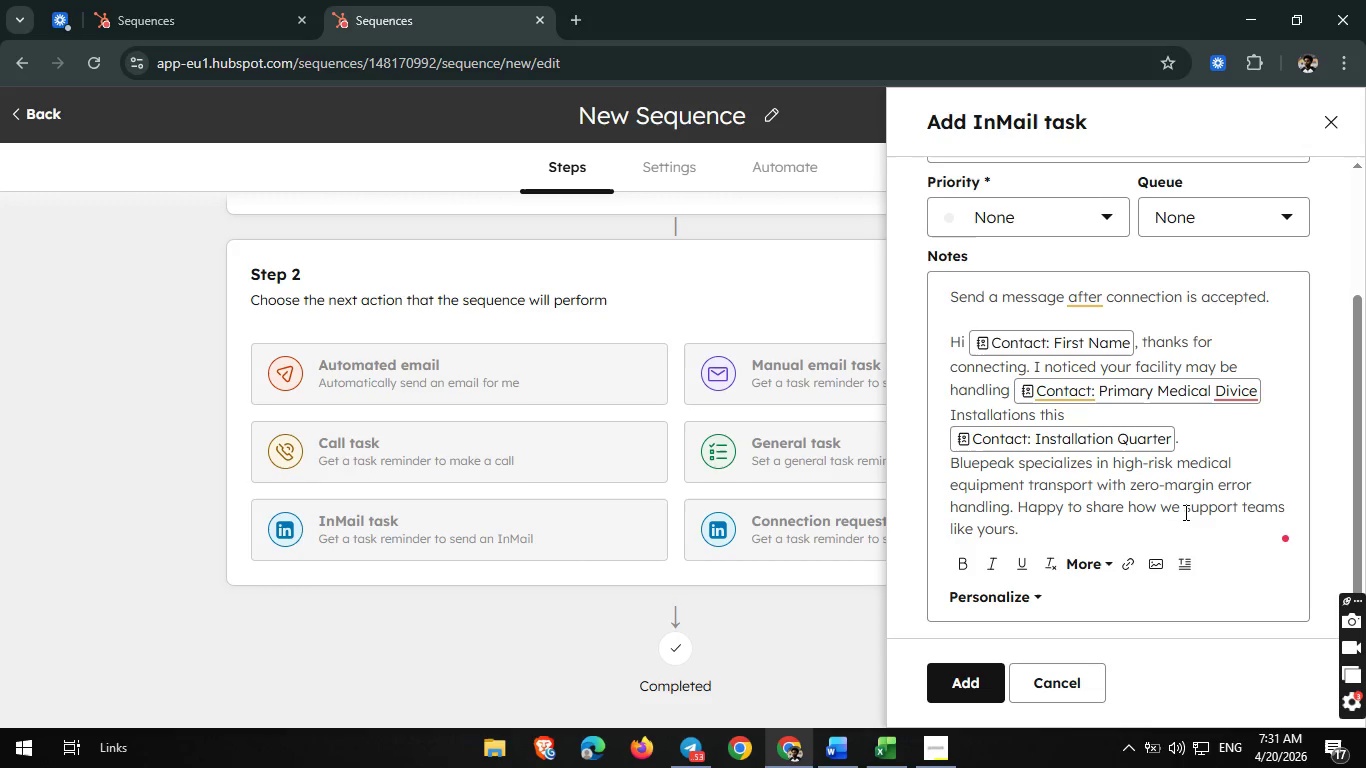 
left_click([970, 663])
 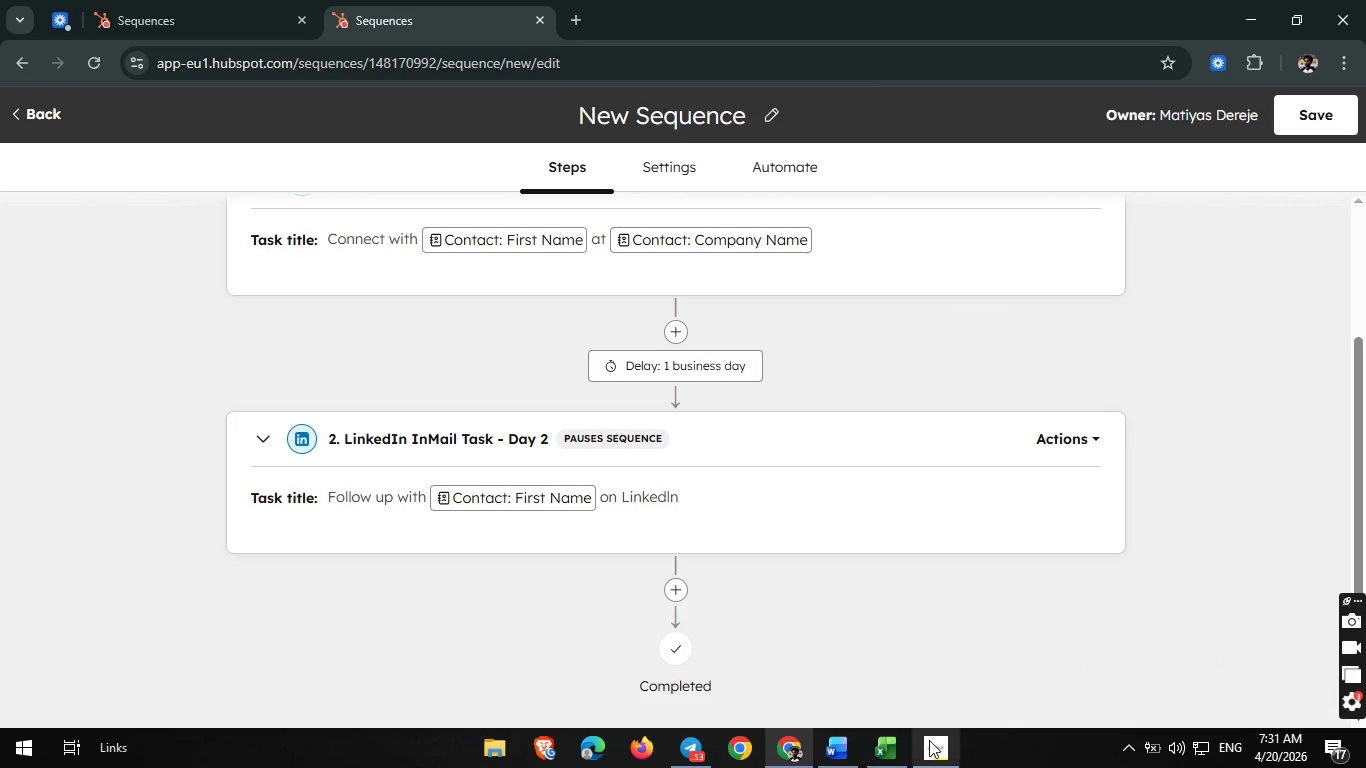 
left_click([929, 743])